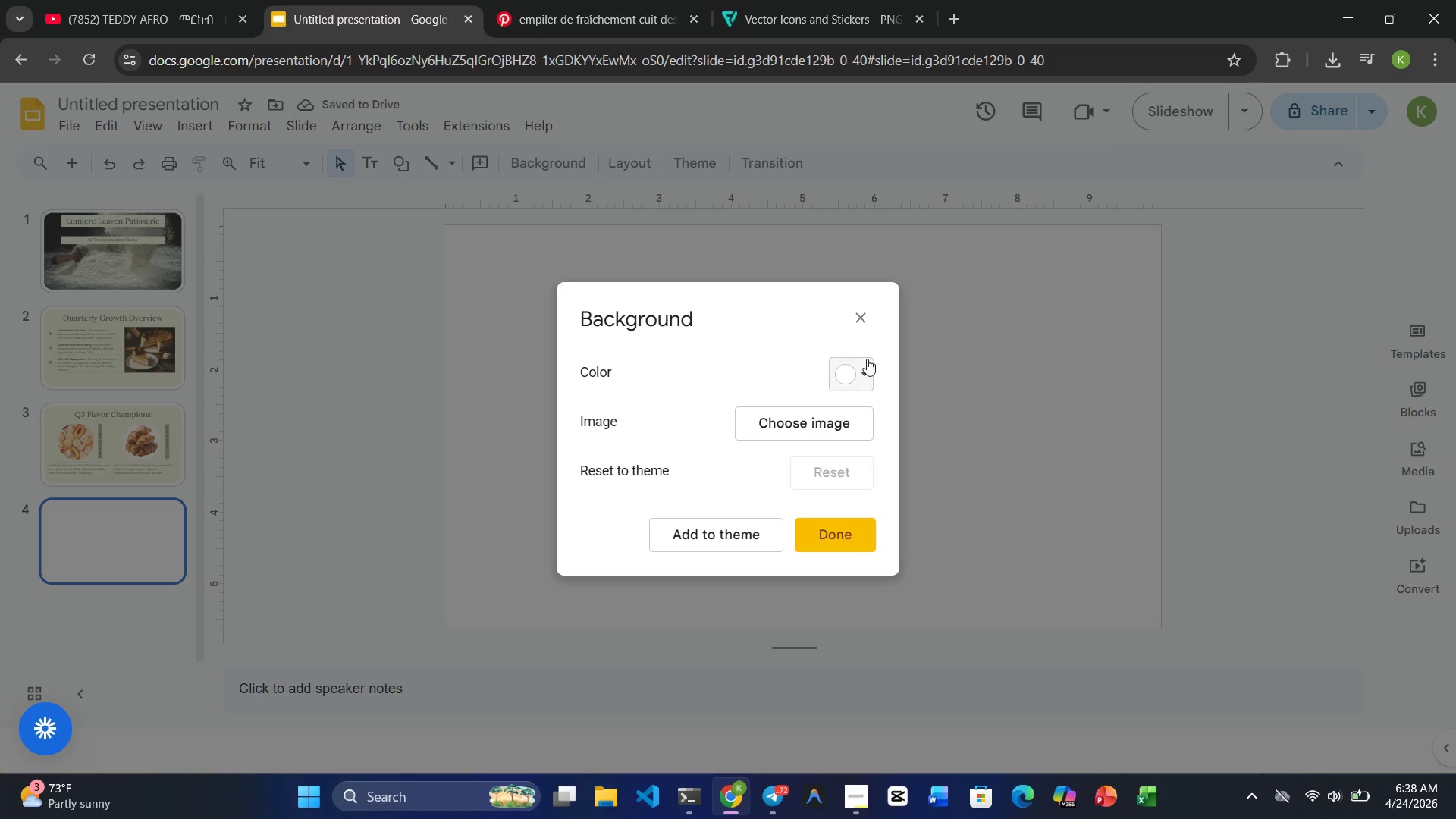 
left_click([863, 371])
 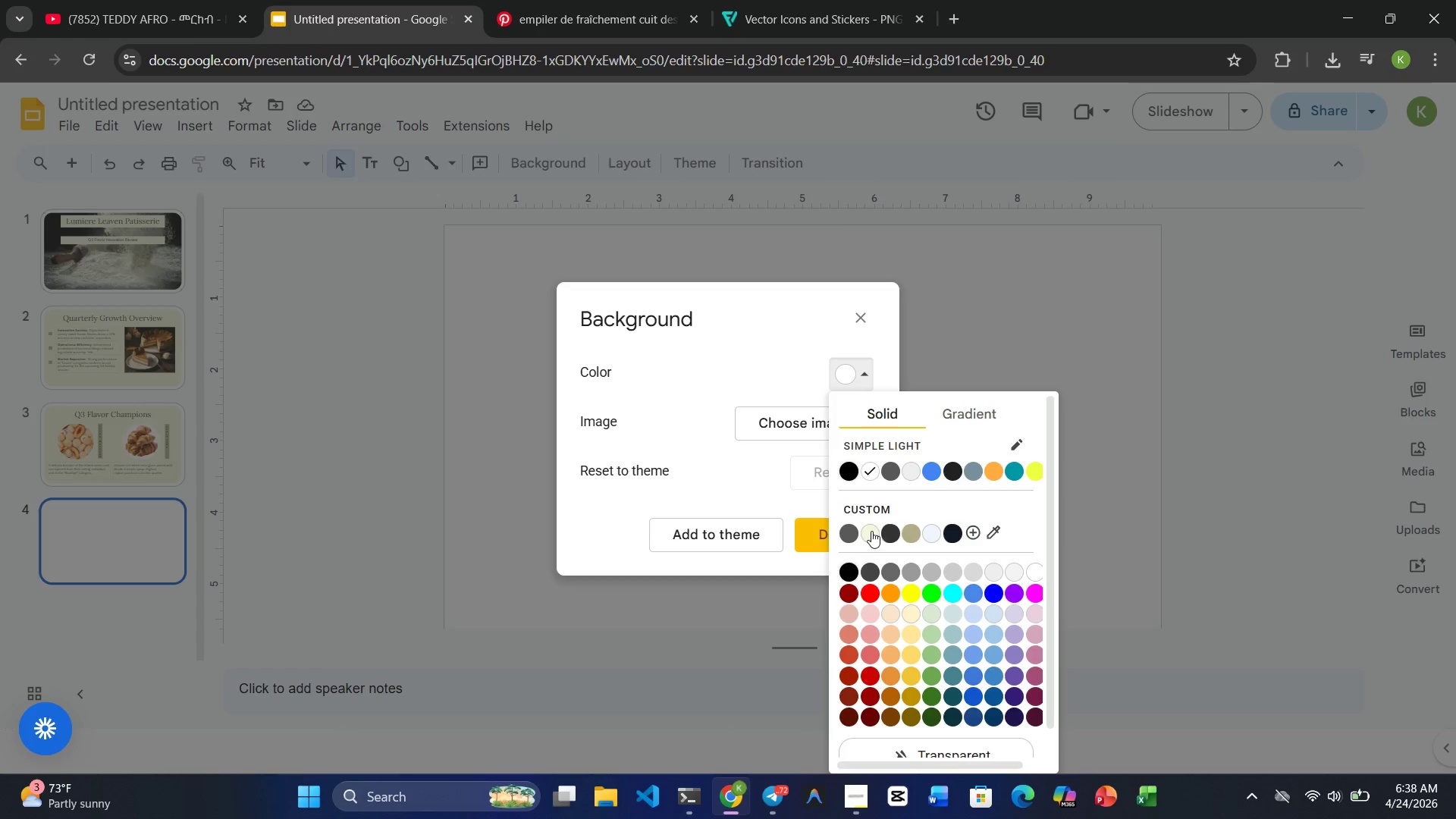 
left_click([871, 531])
 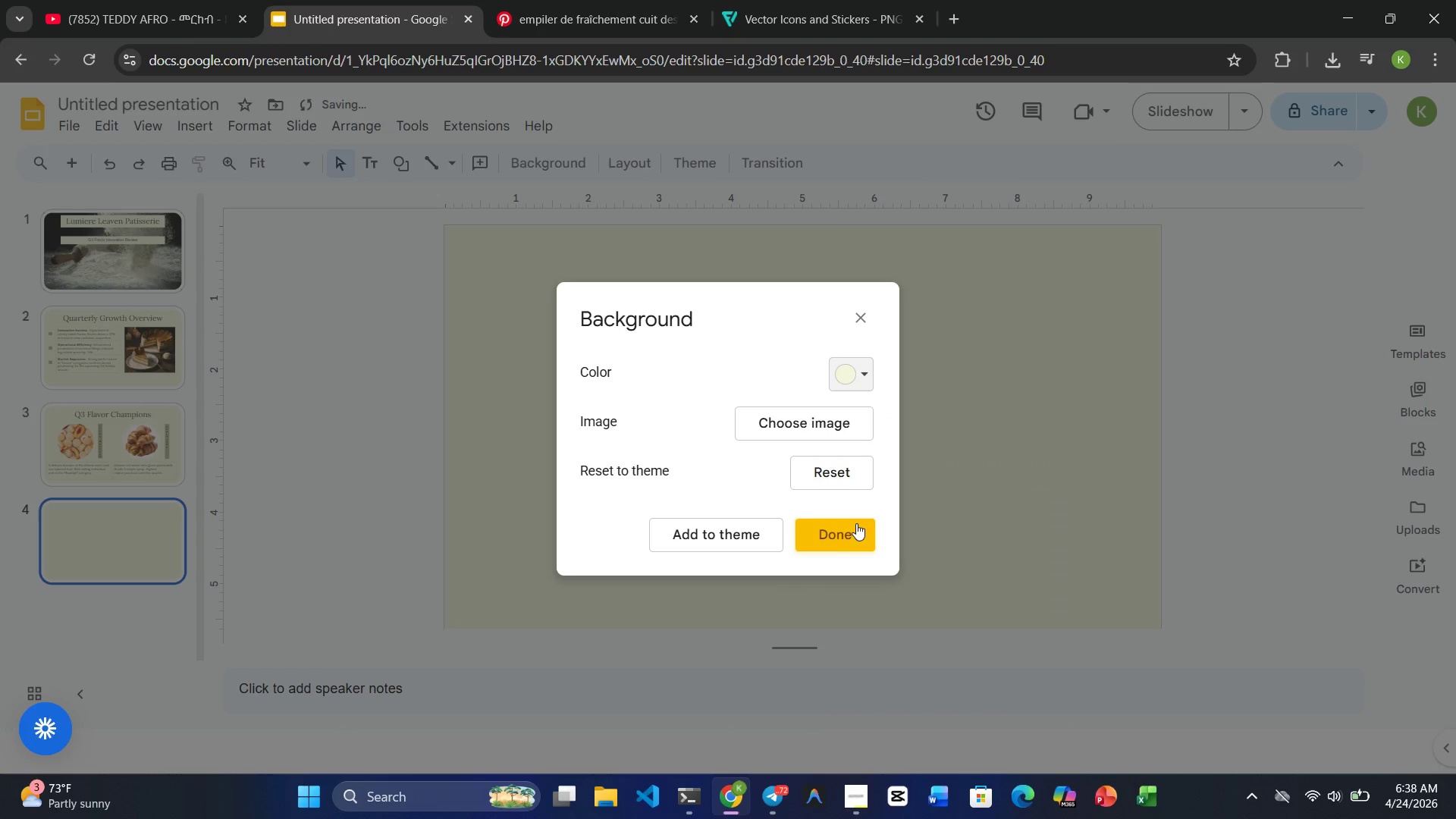 
left_click([847, 531])
 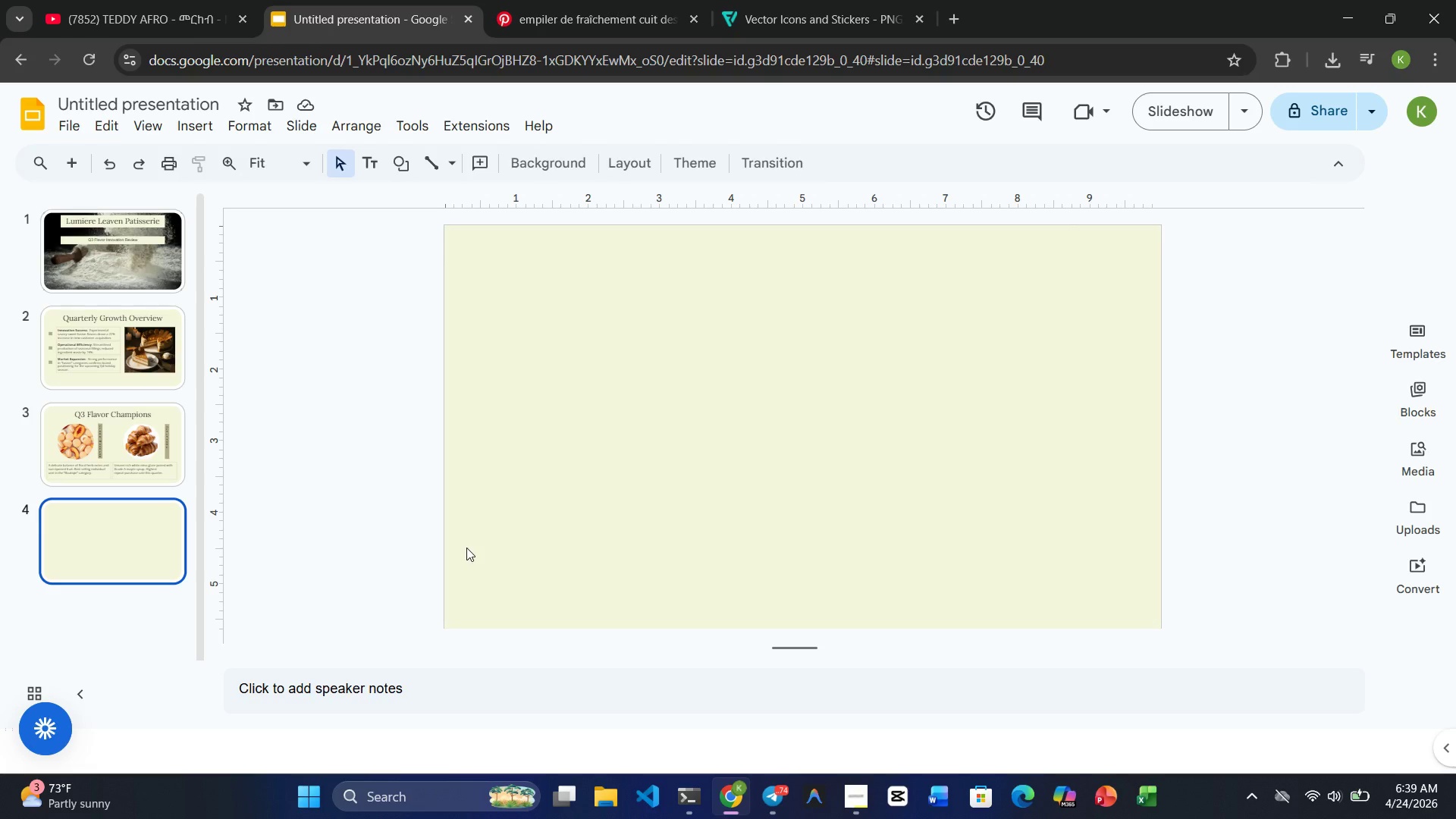 
wait(44.12)
 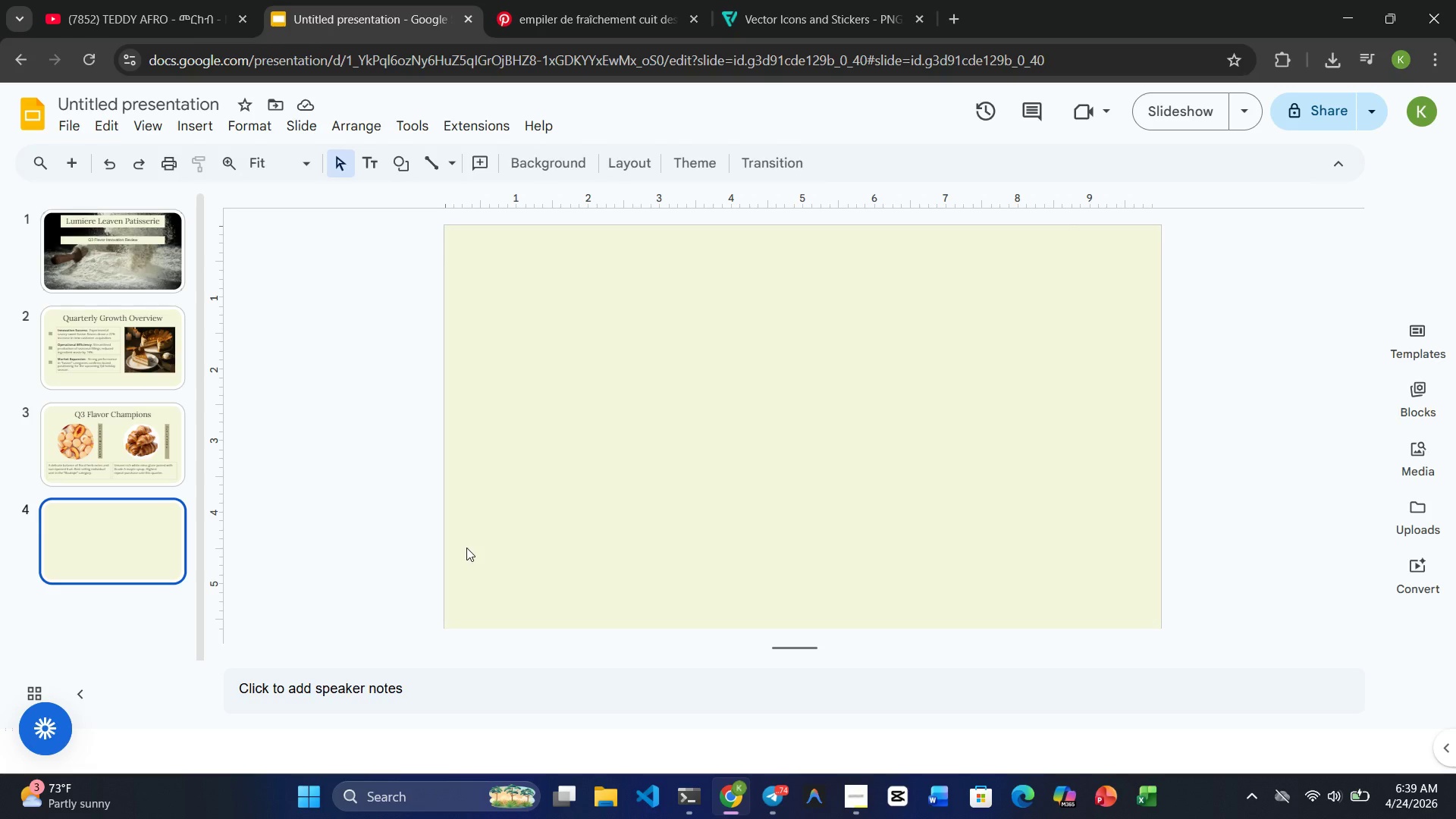 
left_click([843, 278])
 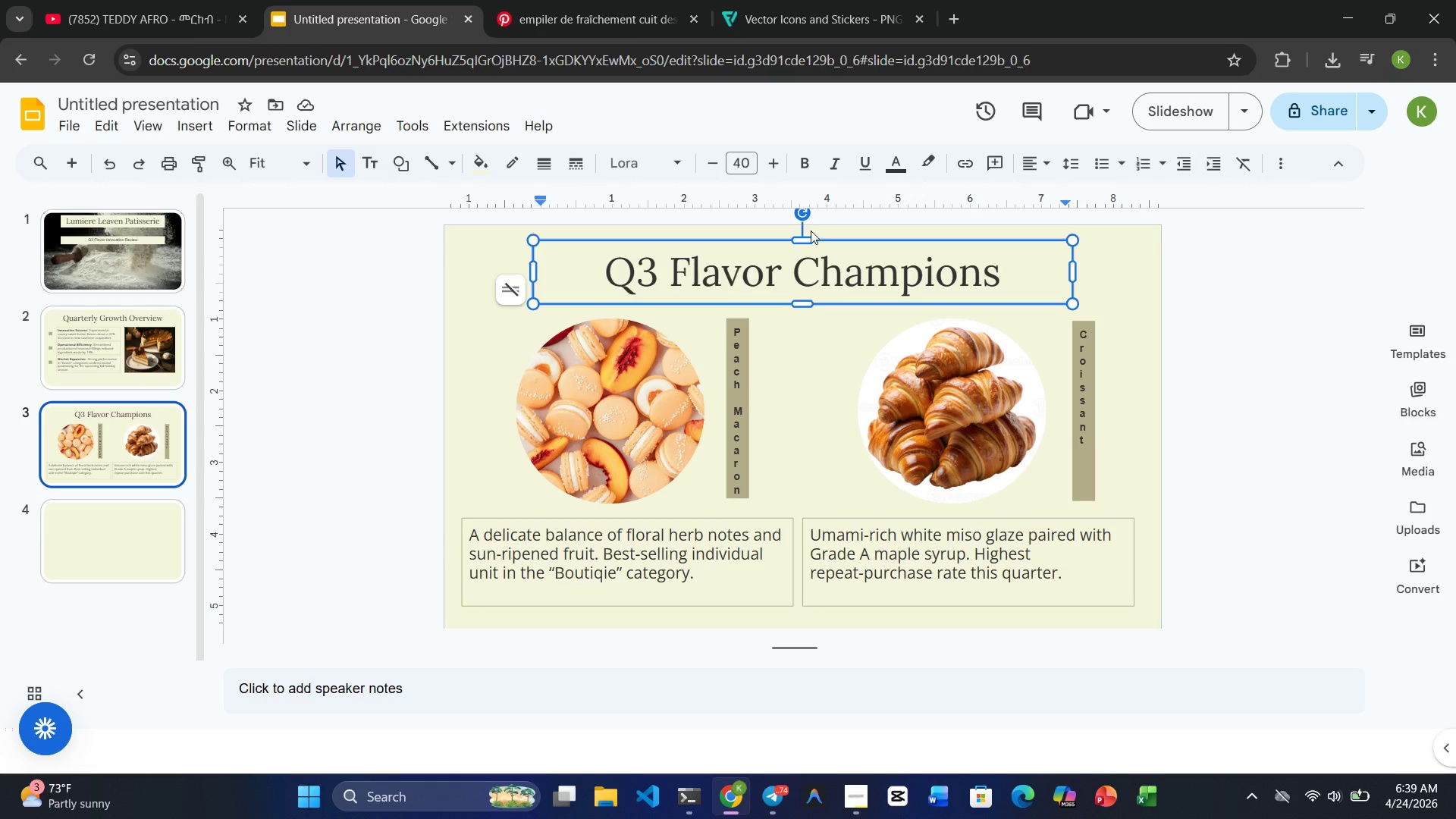 
left_click([805, 239])
 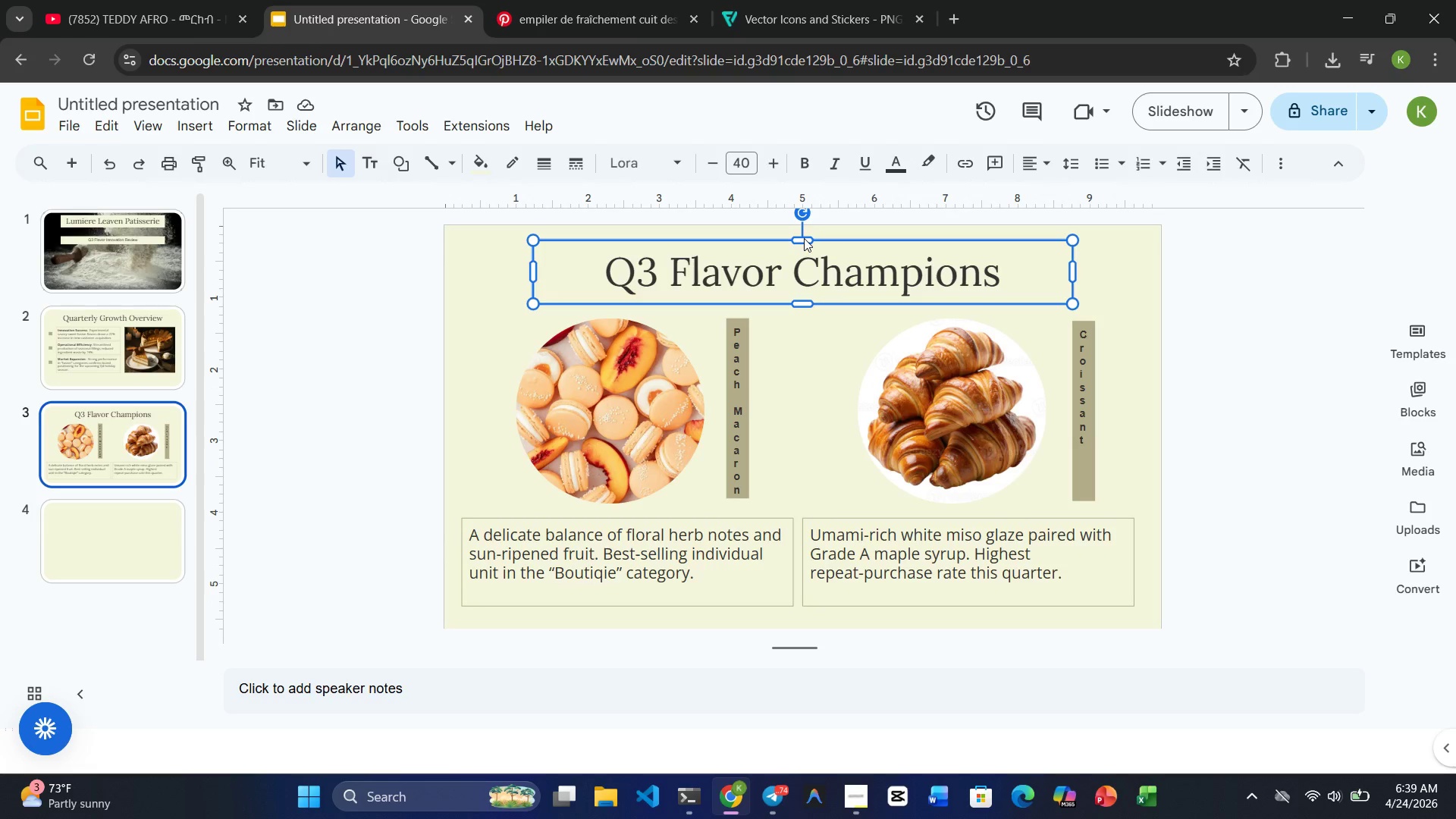 
key(Control+C)
 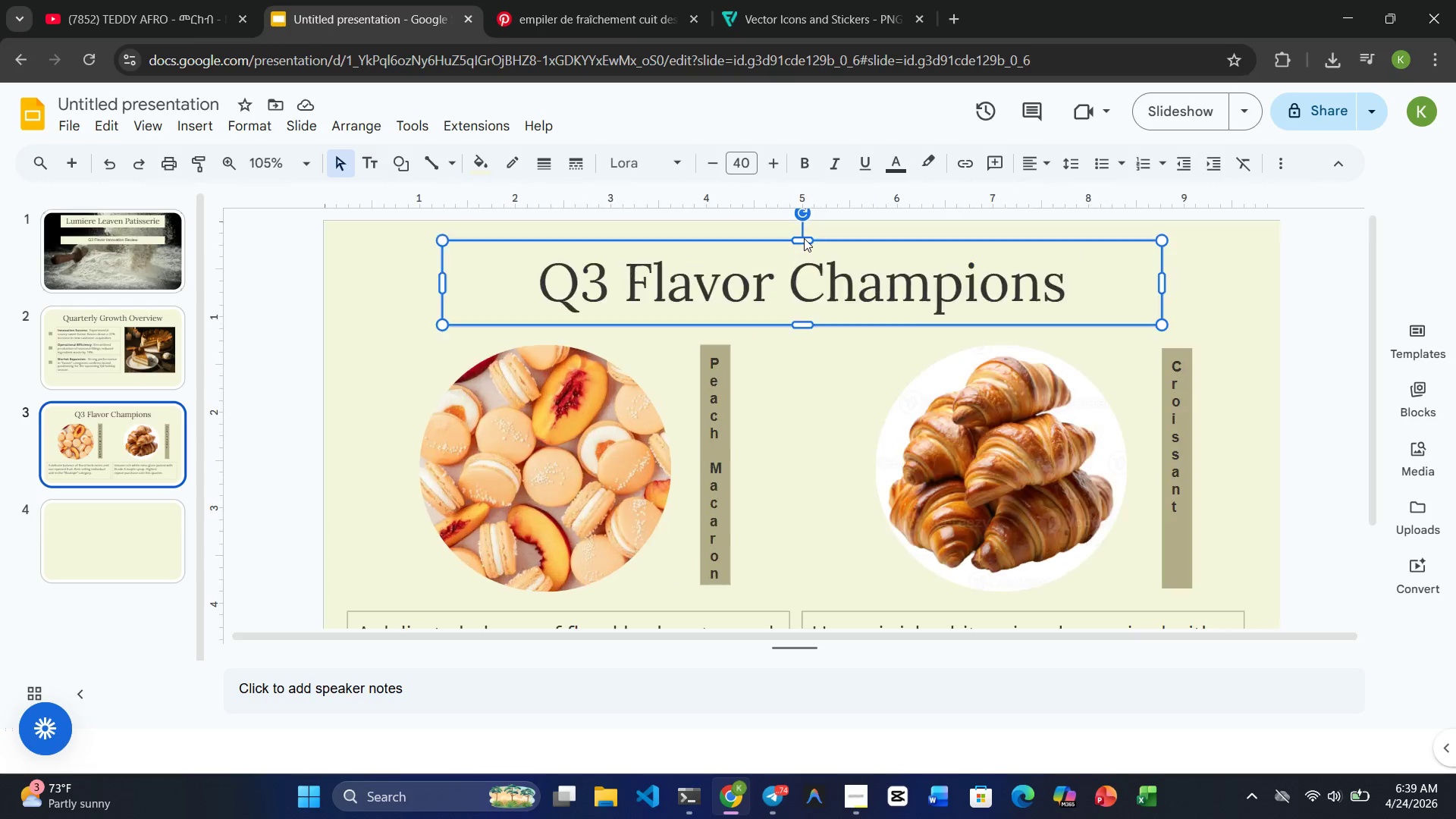 
scroll: coordinate [804, 238], scroll_direction: up, amount: 1.0
 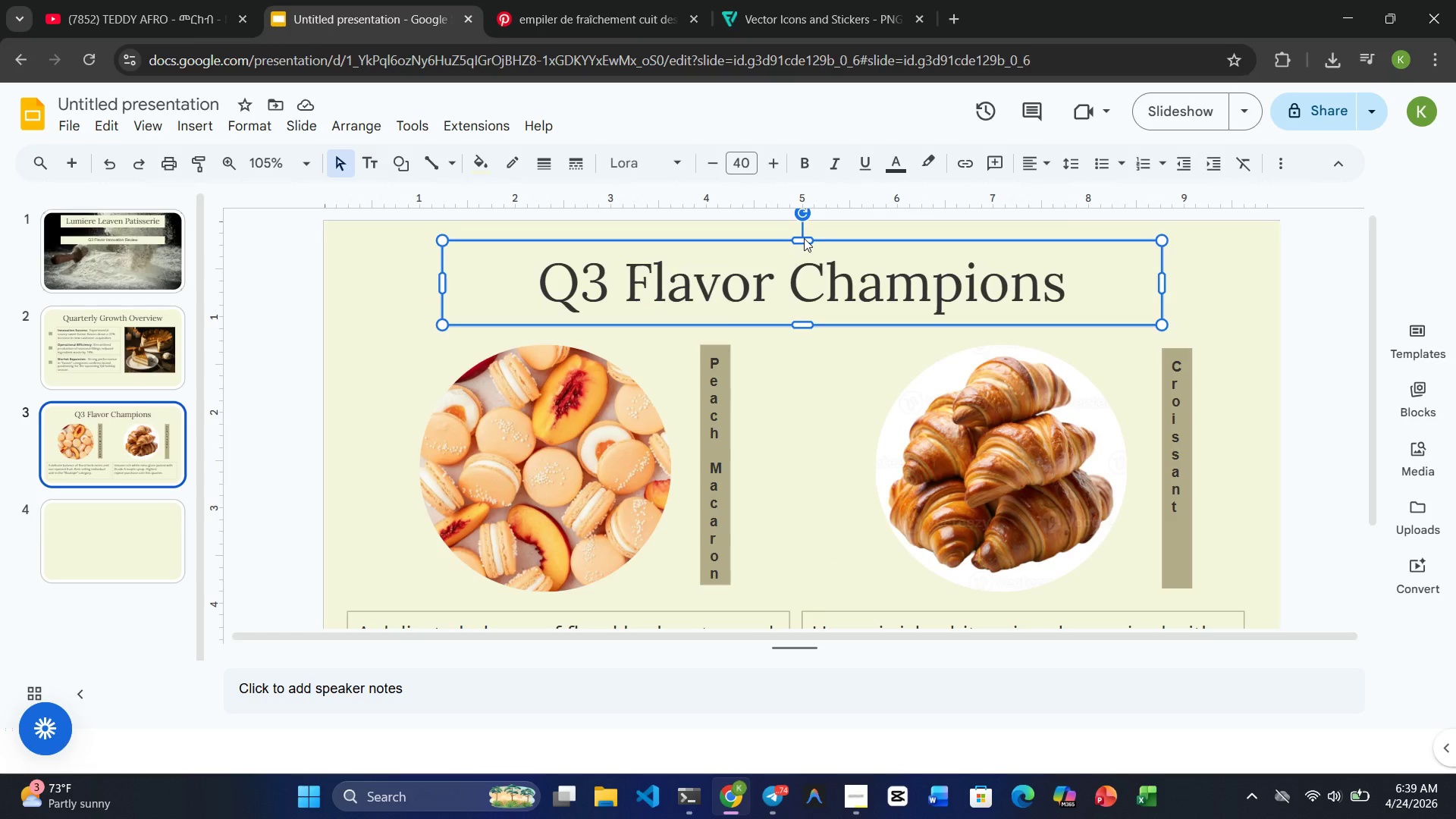 
key(Control+Z)
 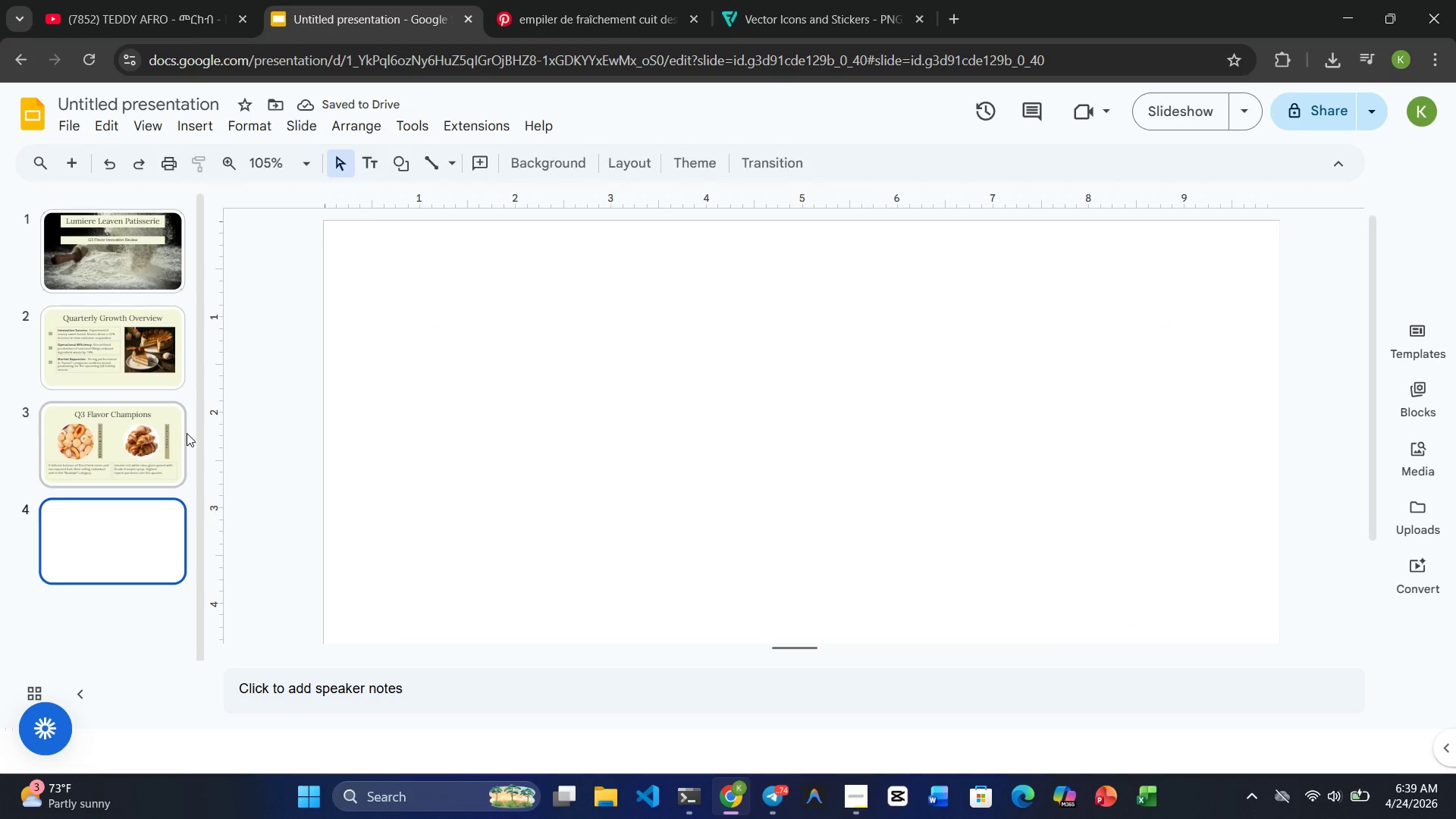 
left_click([155, 442])
 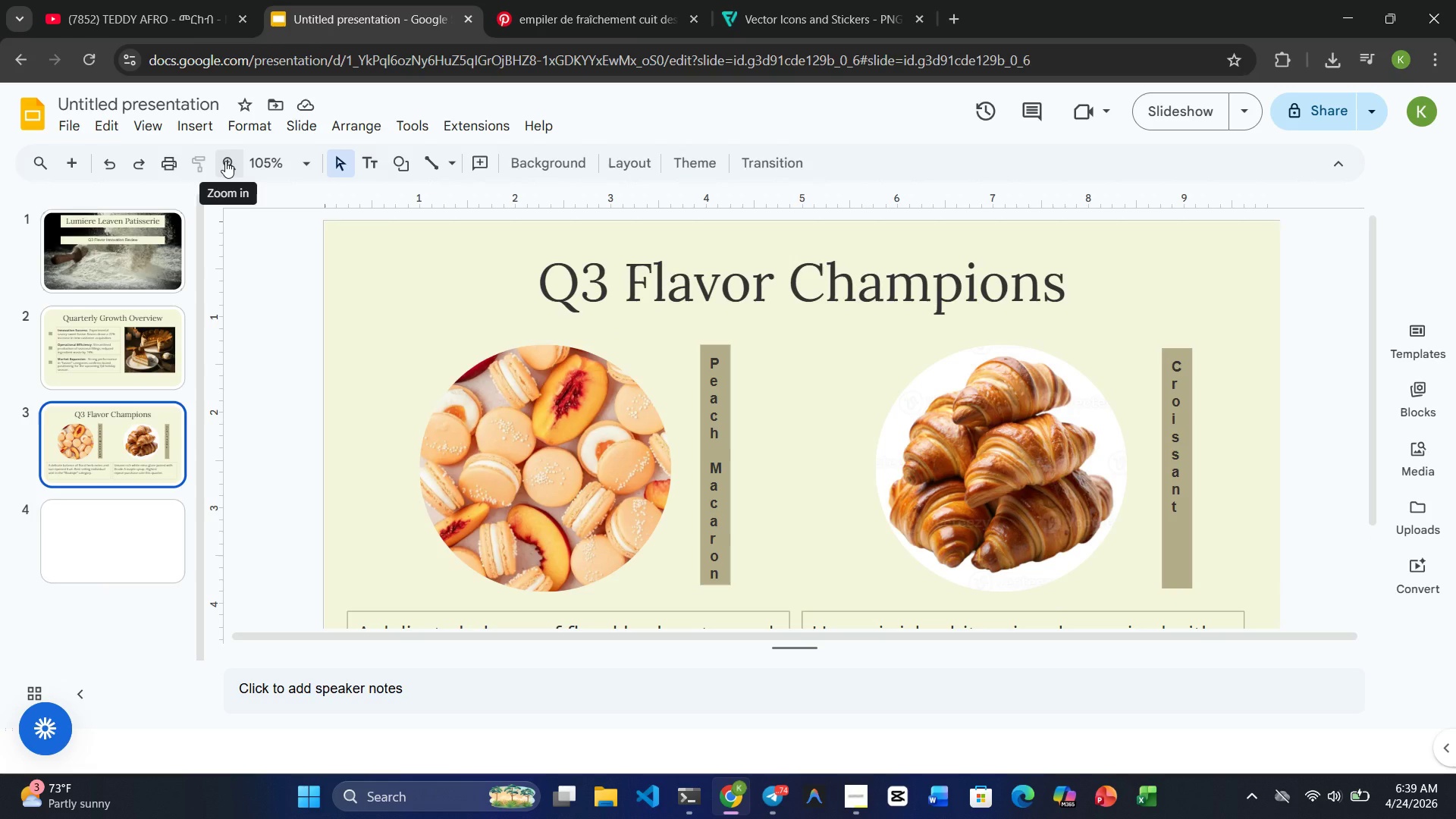 
wait(5.67)
 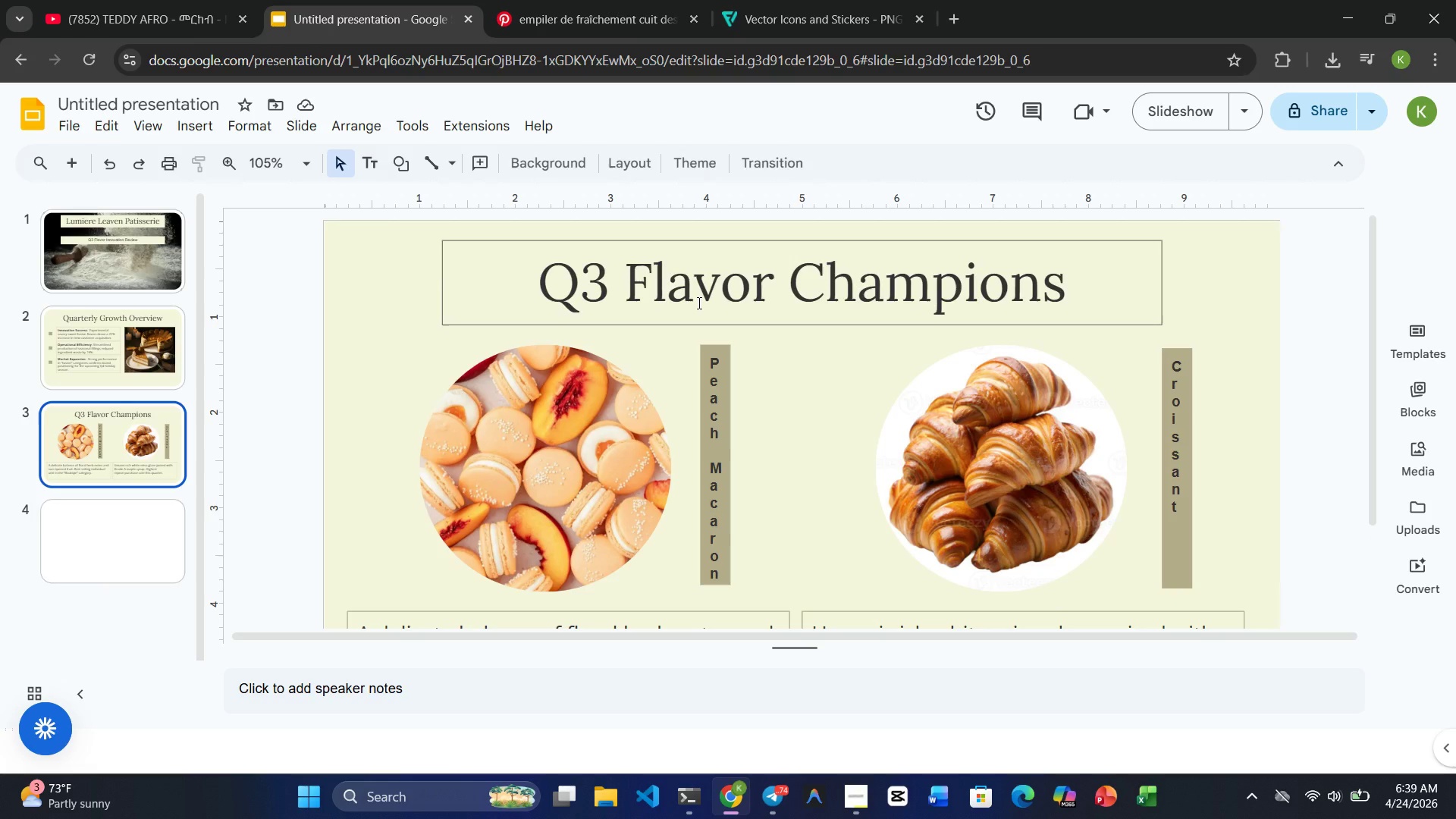 
left_click([306, 165])
 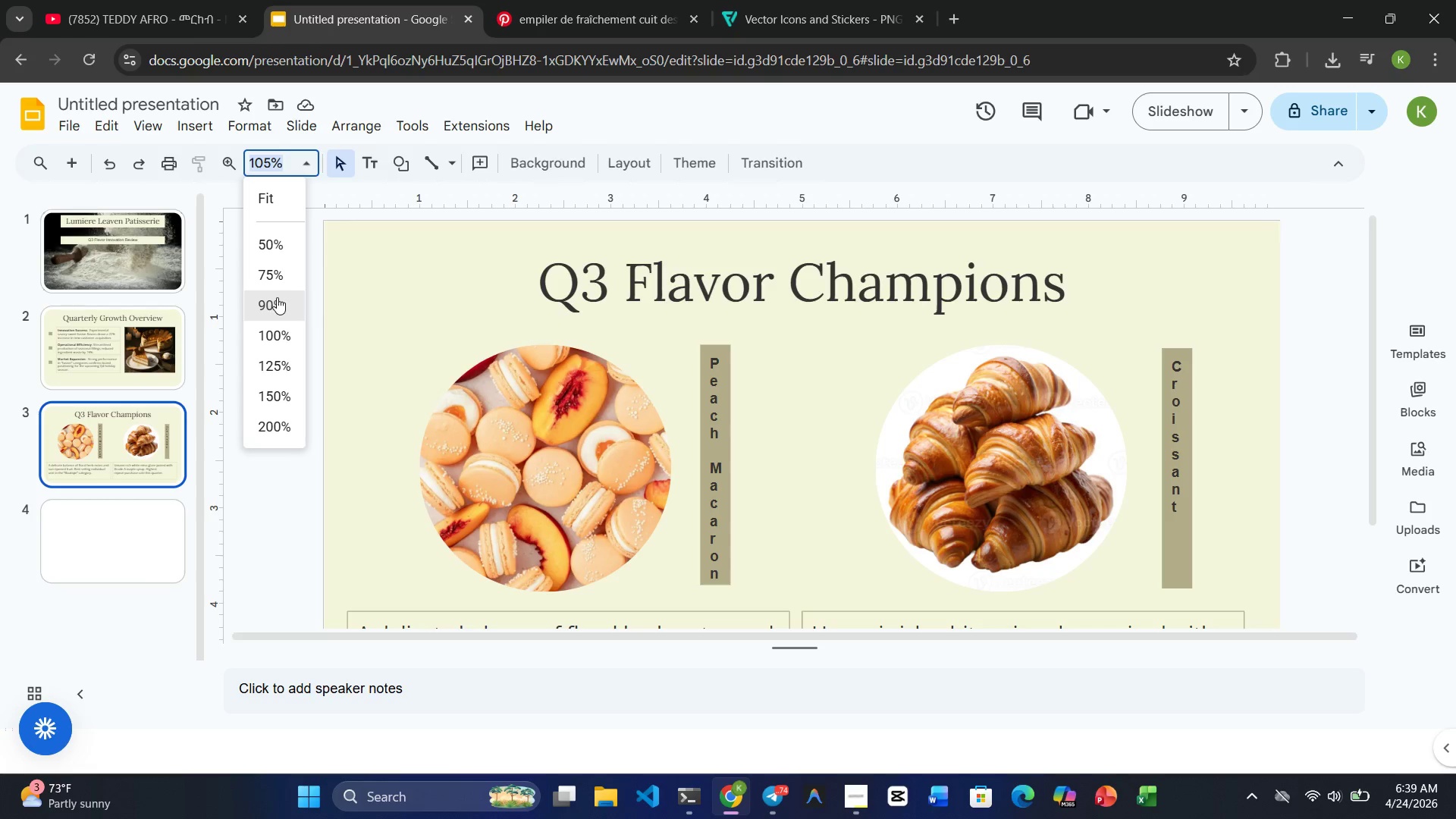 
left_click([274, 328])
 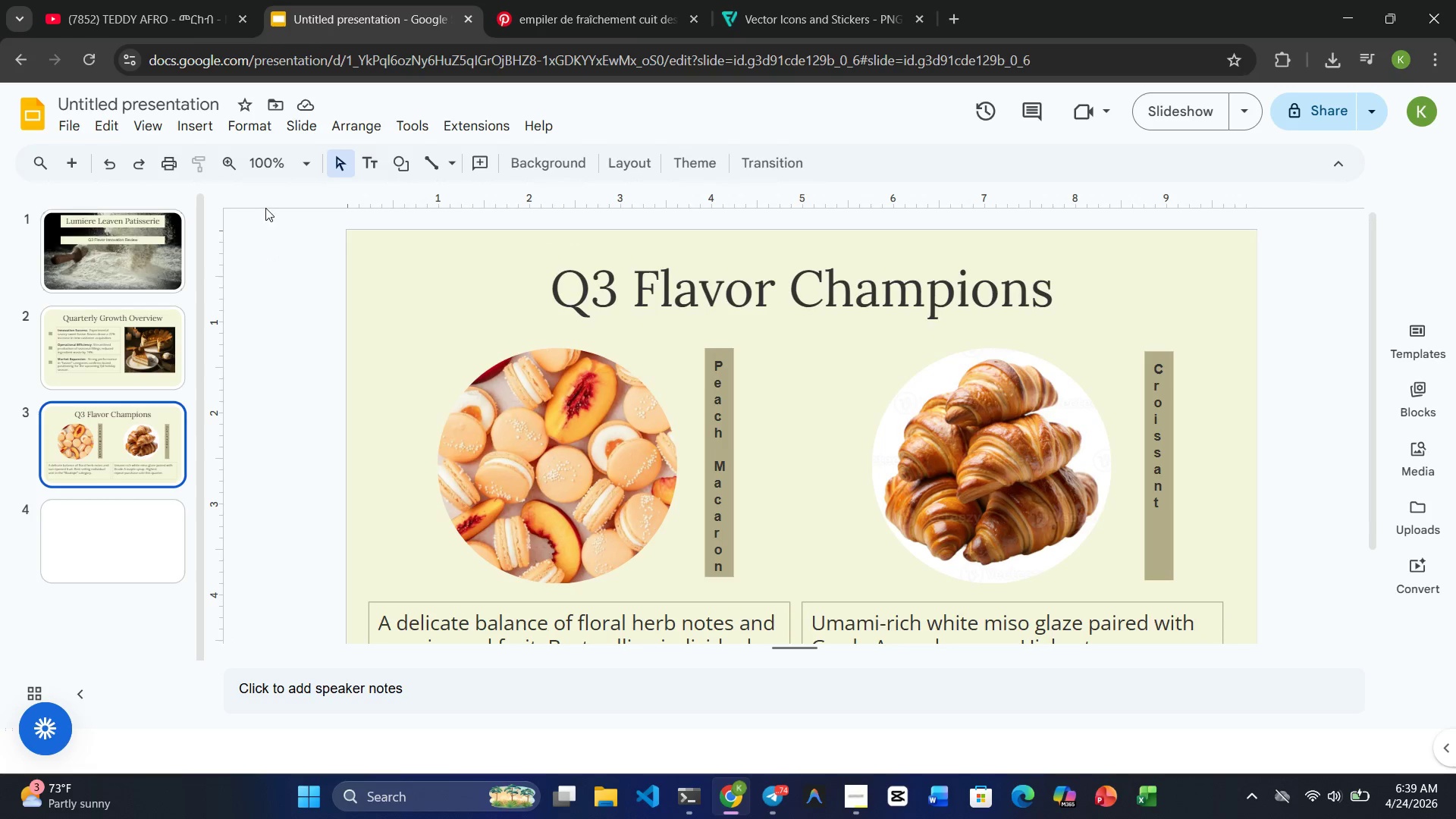 
left_click([144, 337])
 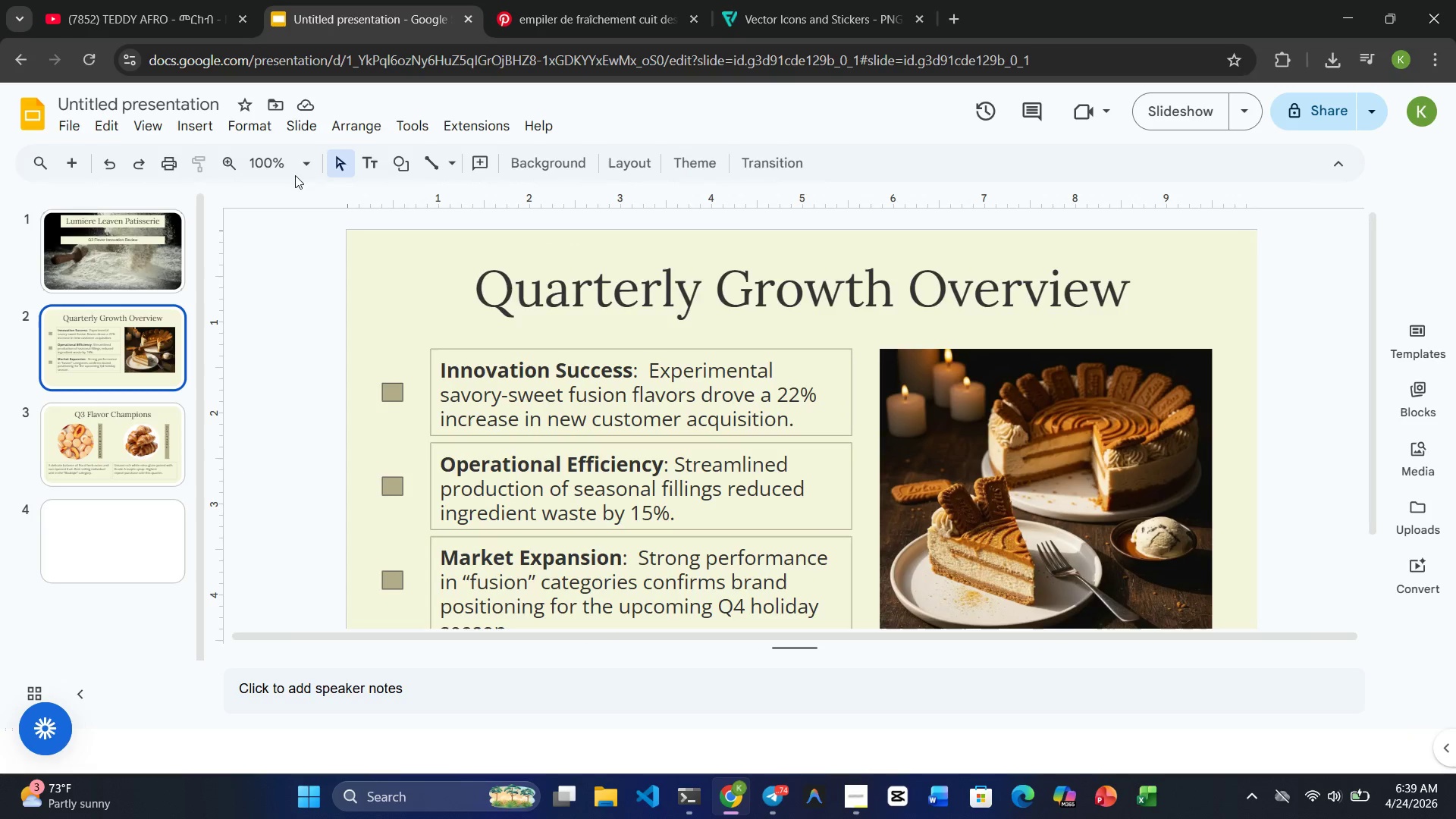 
left_click([296, 164])
 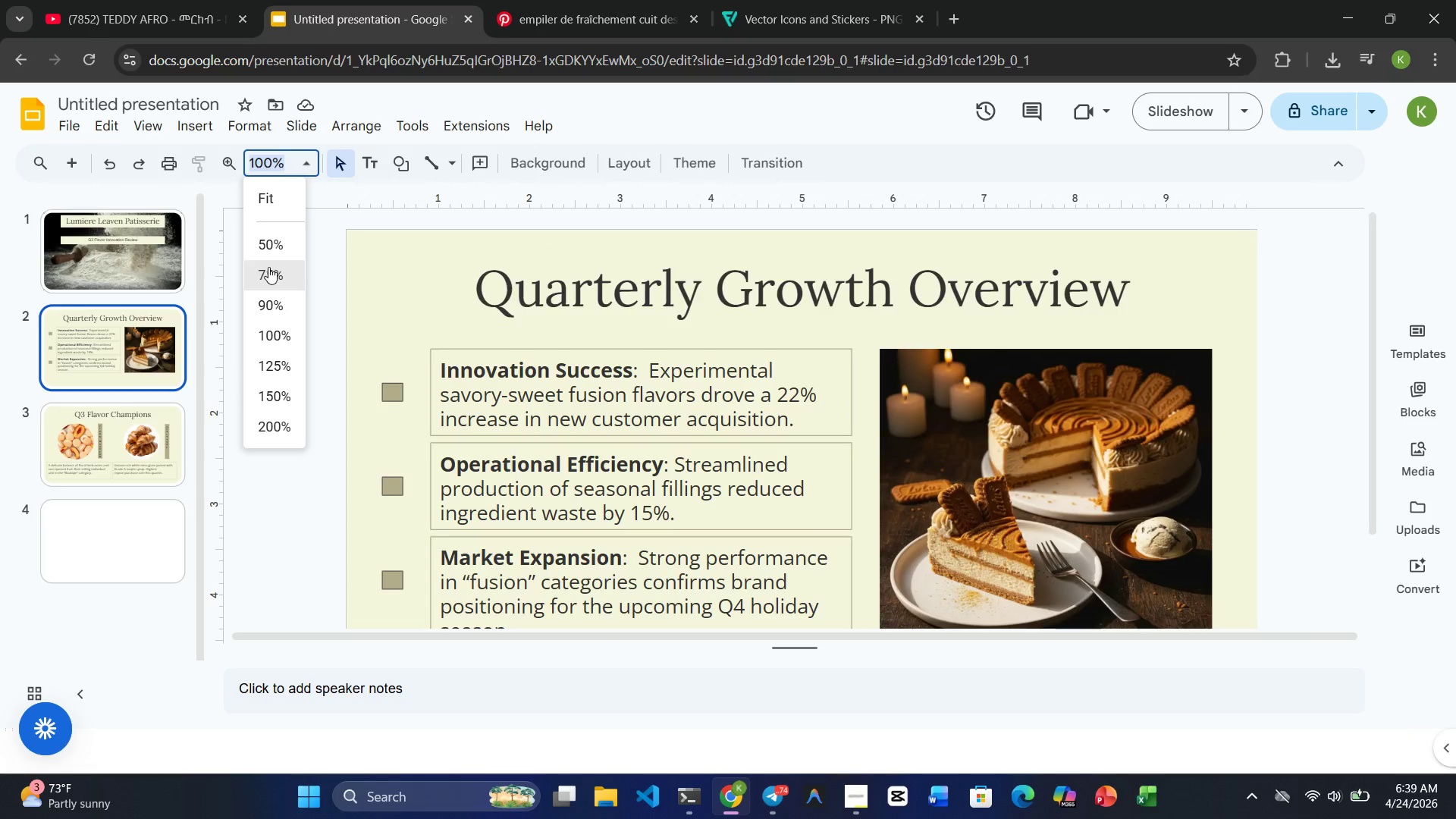 
left_click([267, 275])
 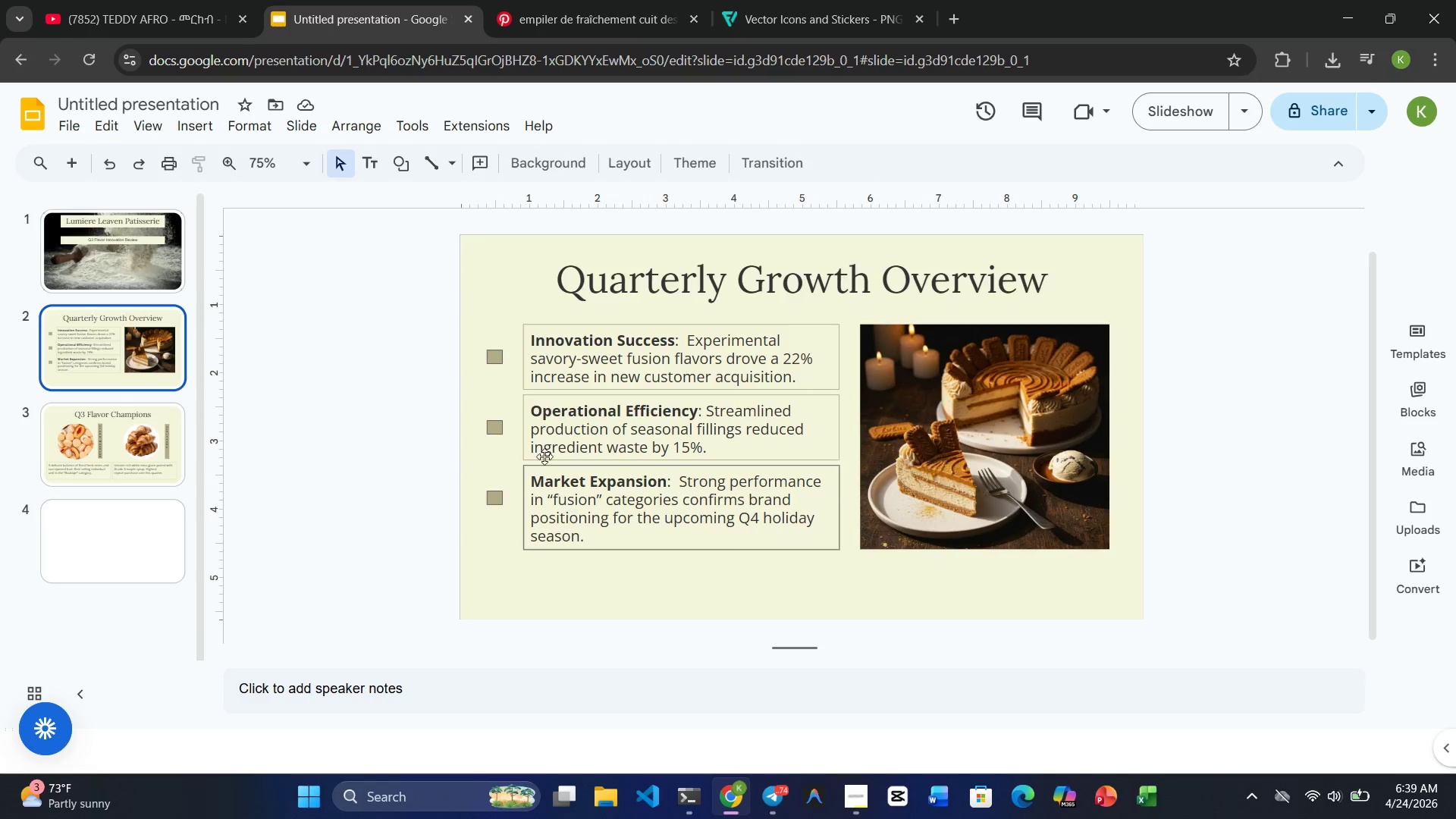 
left_click([303, 158])
 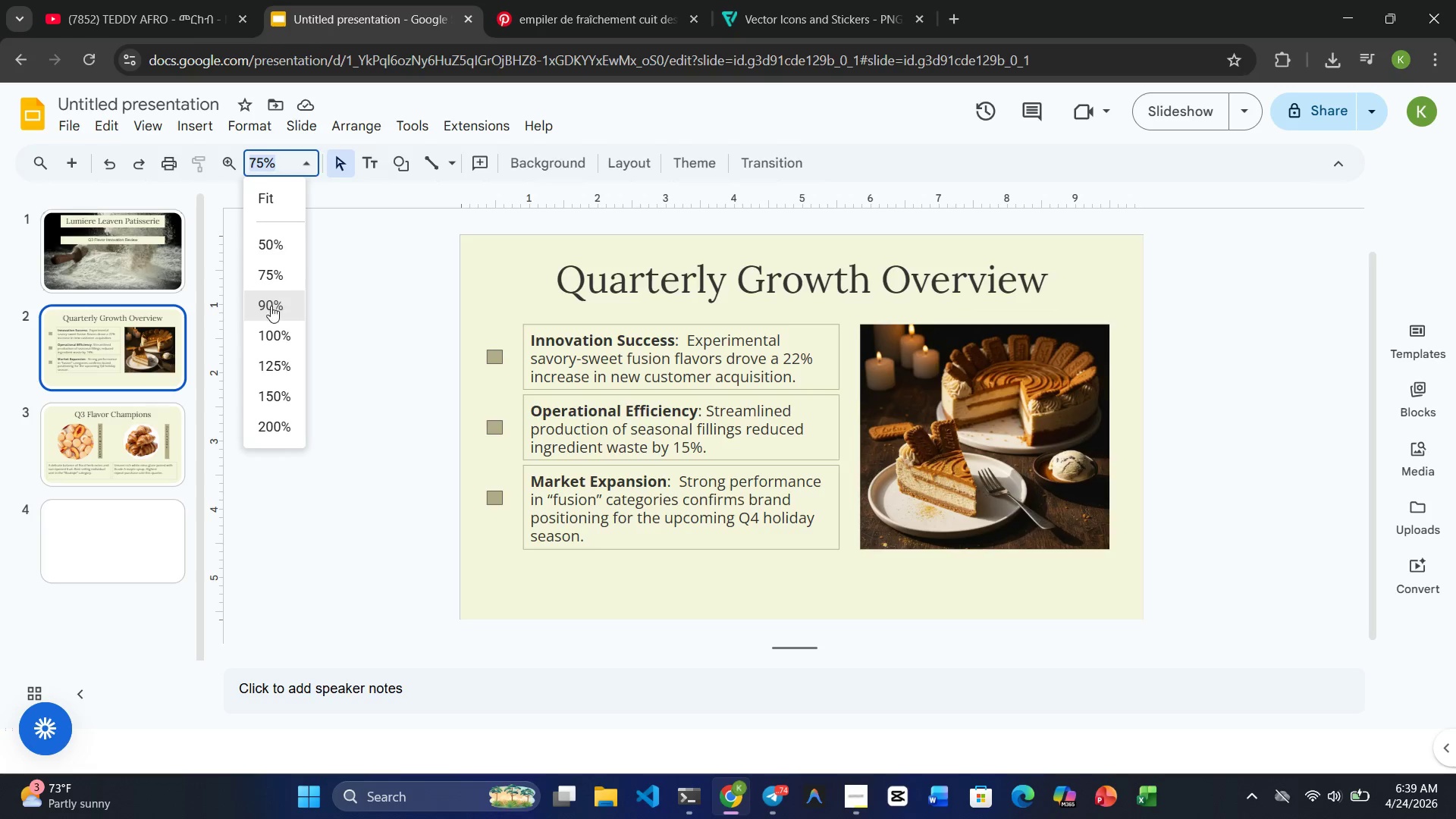 
left_click([269, 309])
 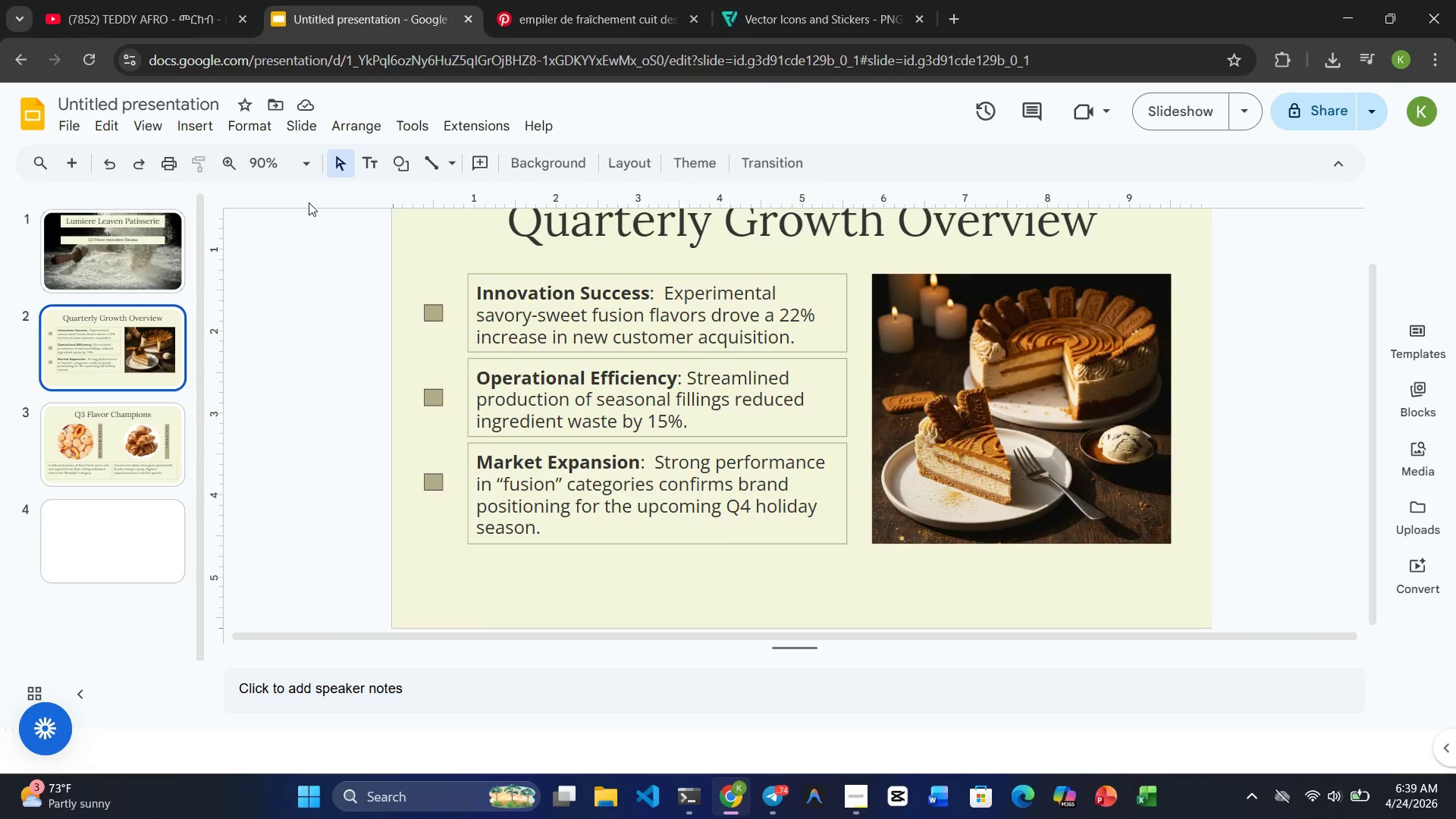 
left_click([301, 167])
 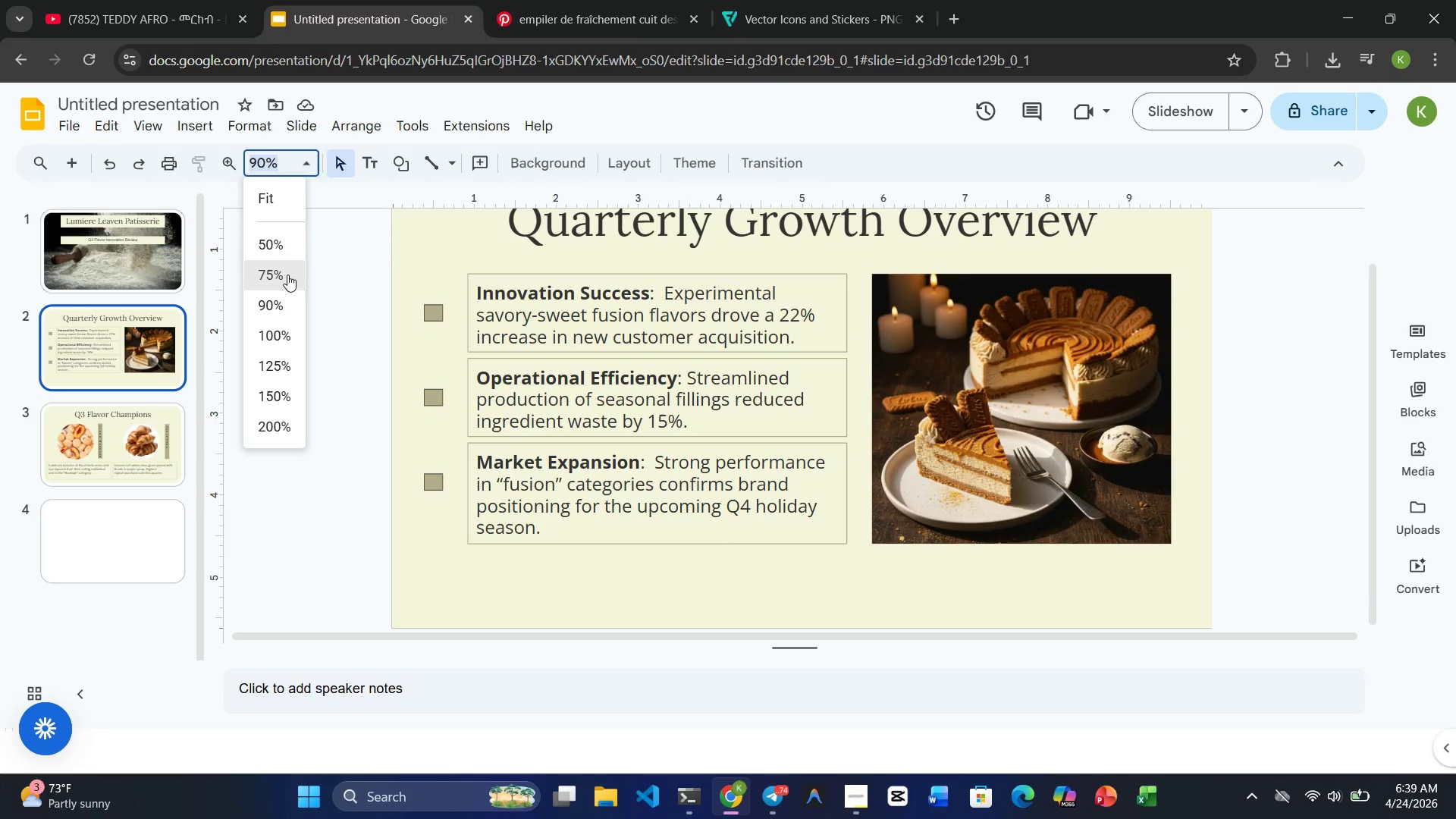 
left_click([285, 277])
 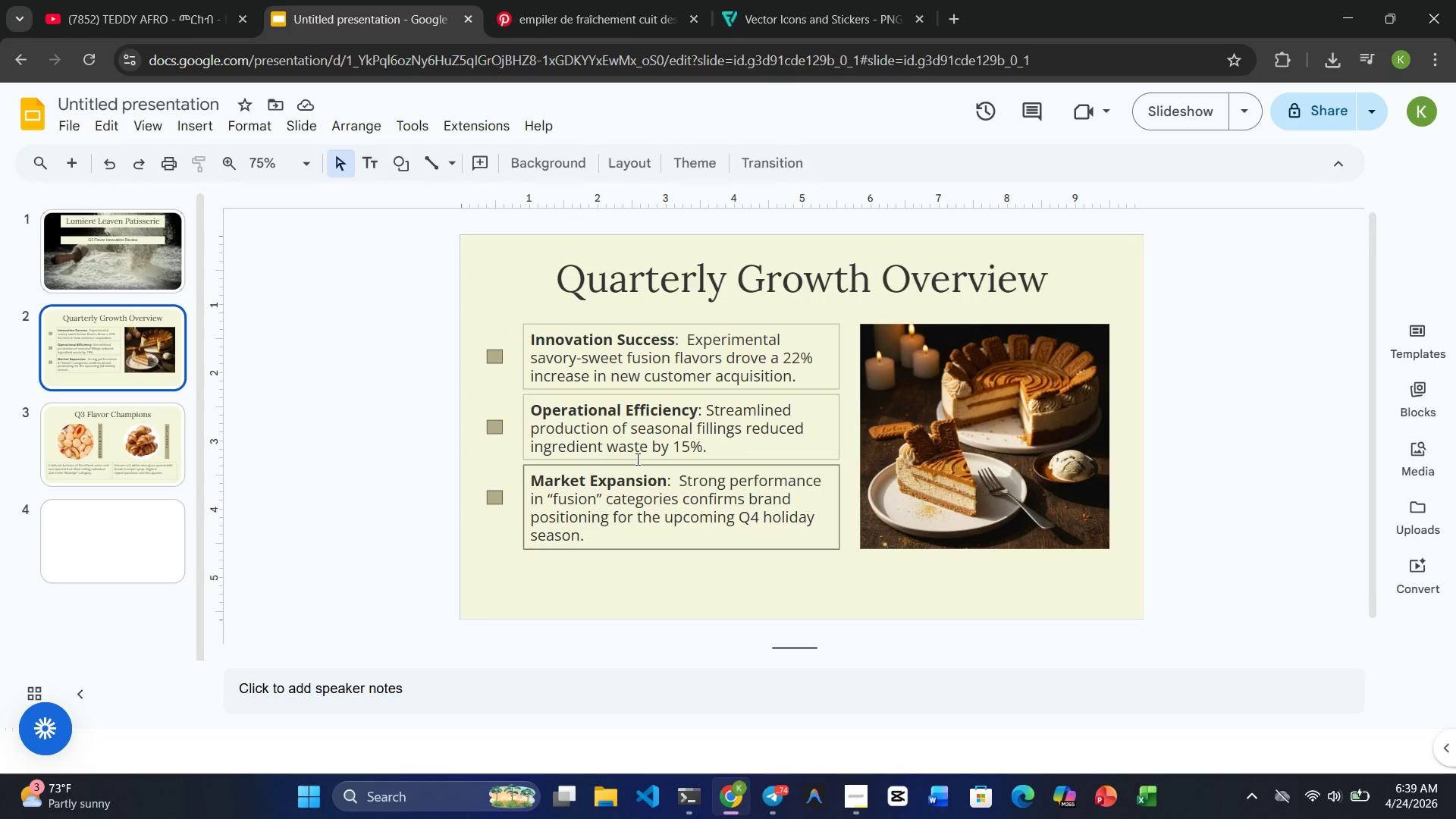 
left_click([111, 449])
 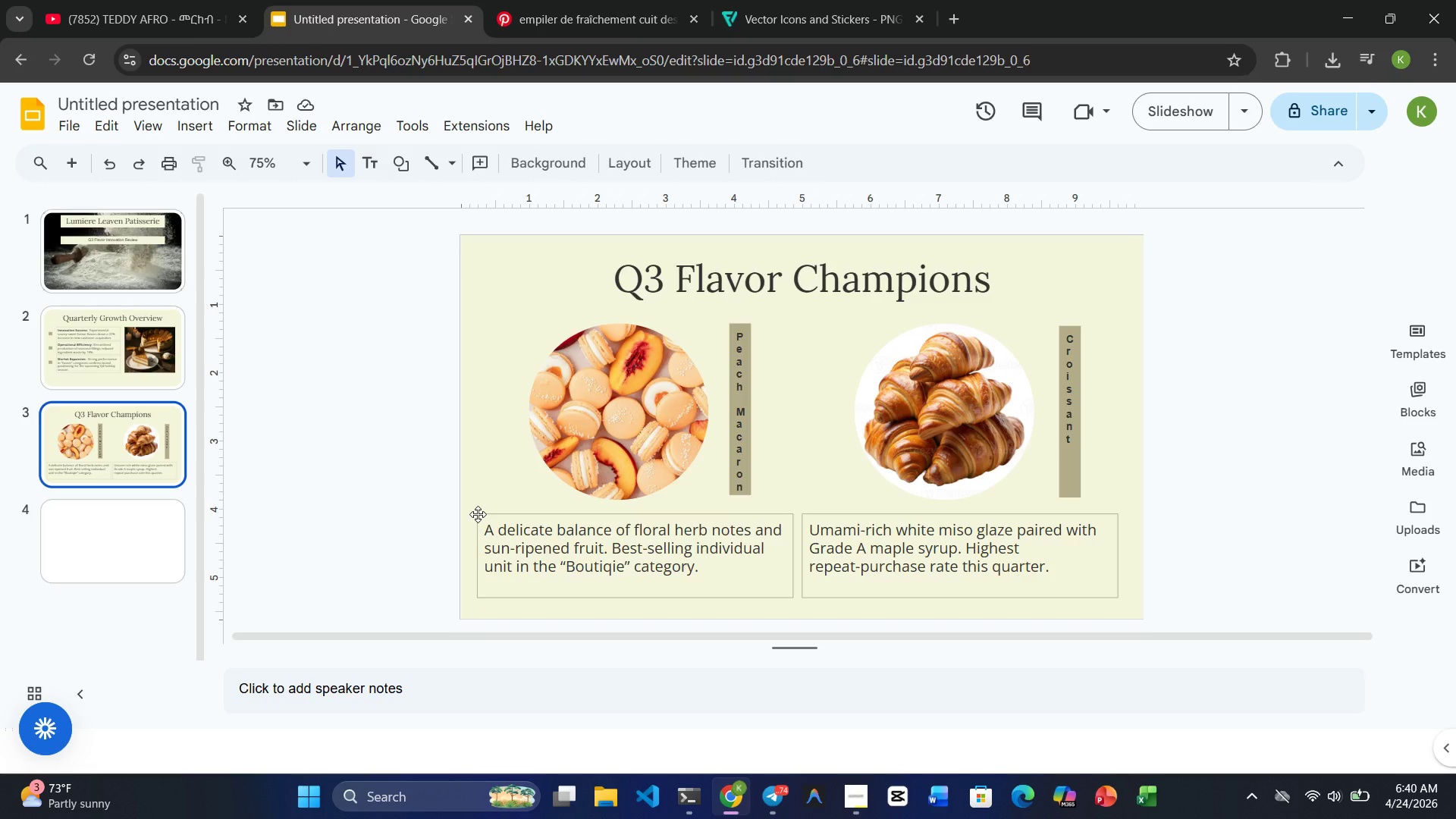 
left_click([119, 543])
 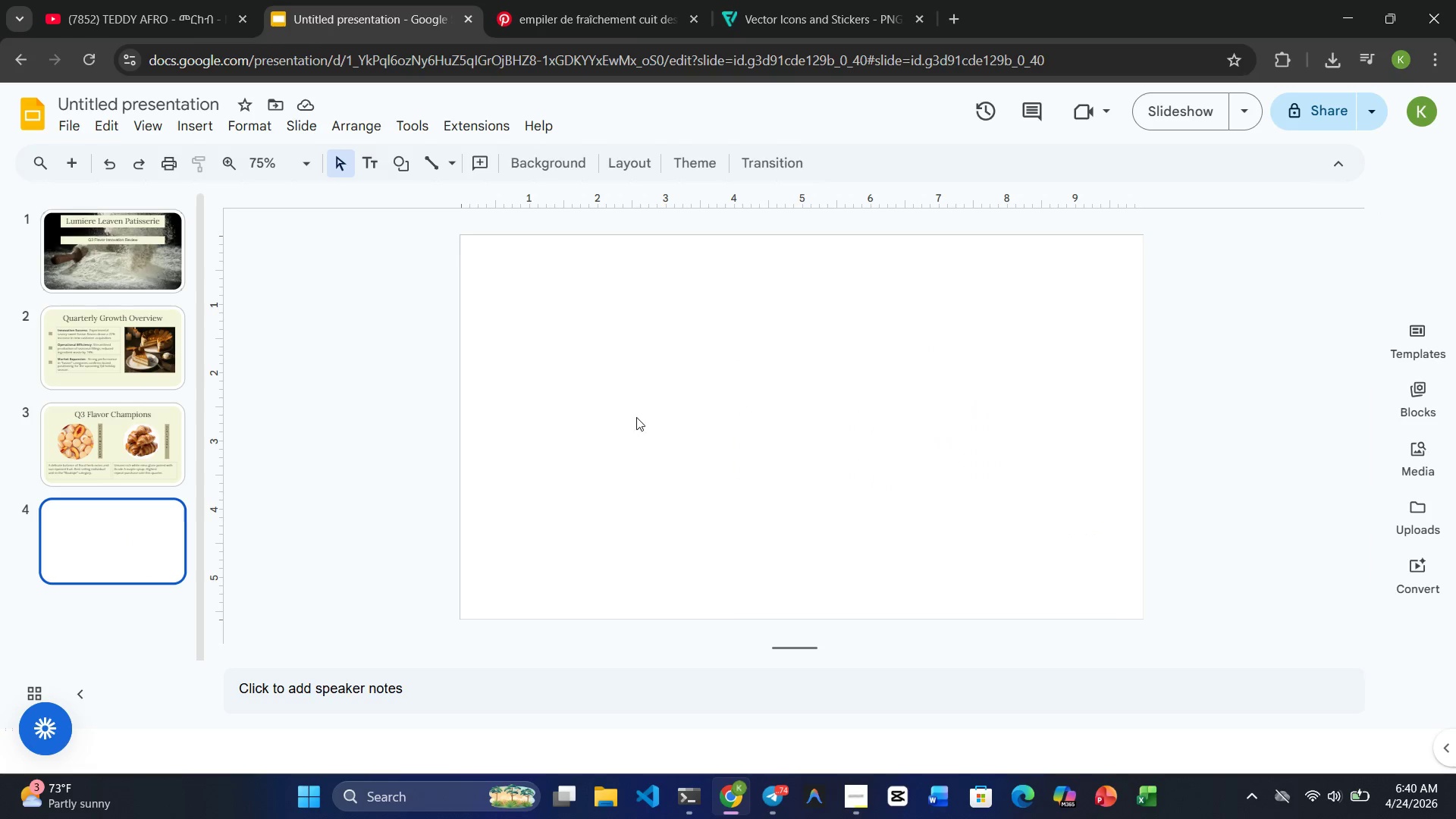 
left_click([636, 417])
 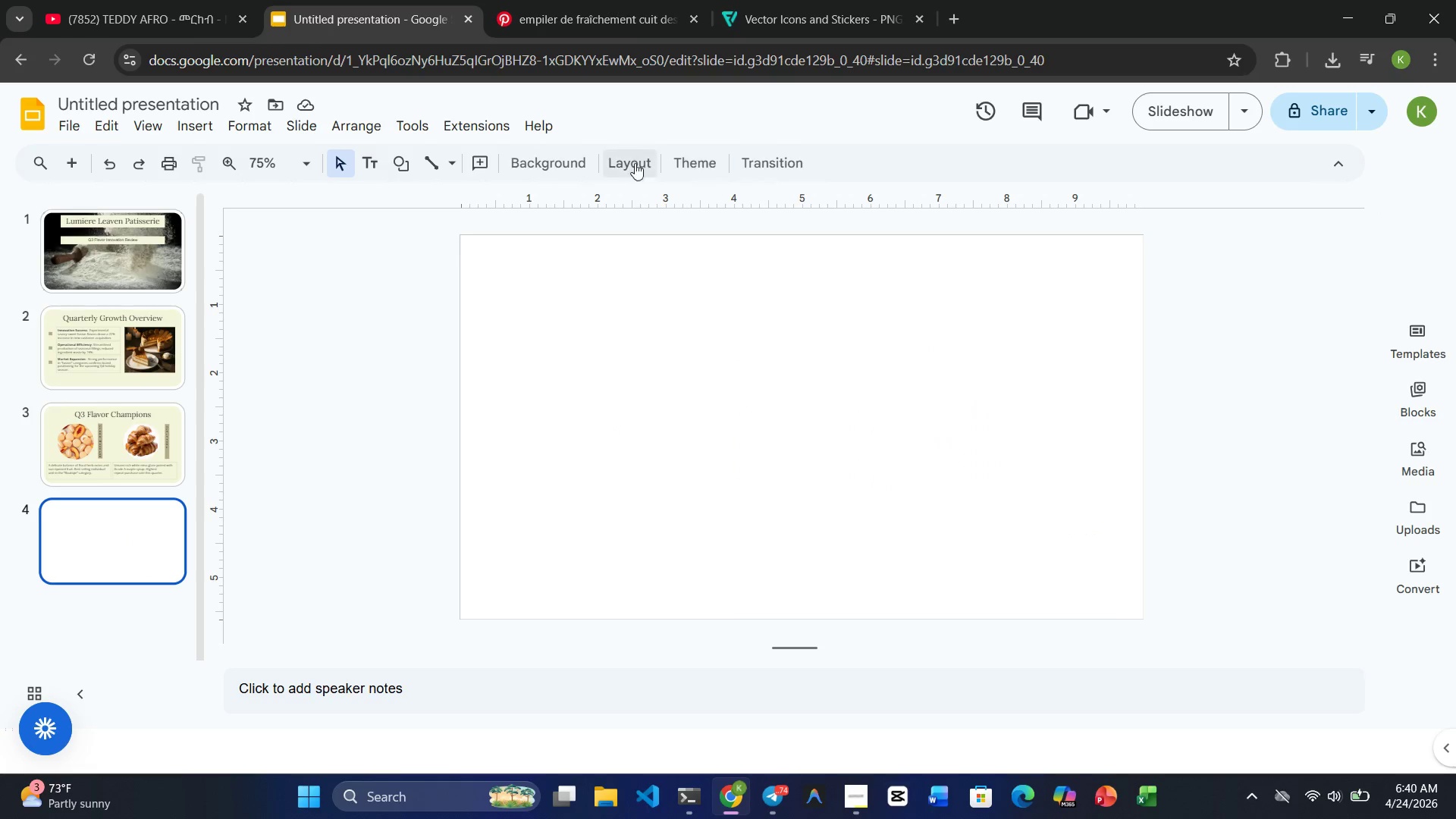 
left_click([554, 158])
 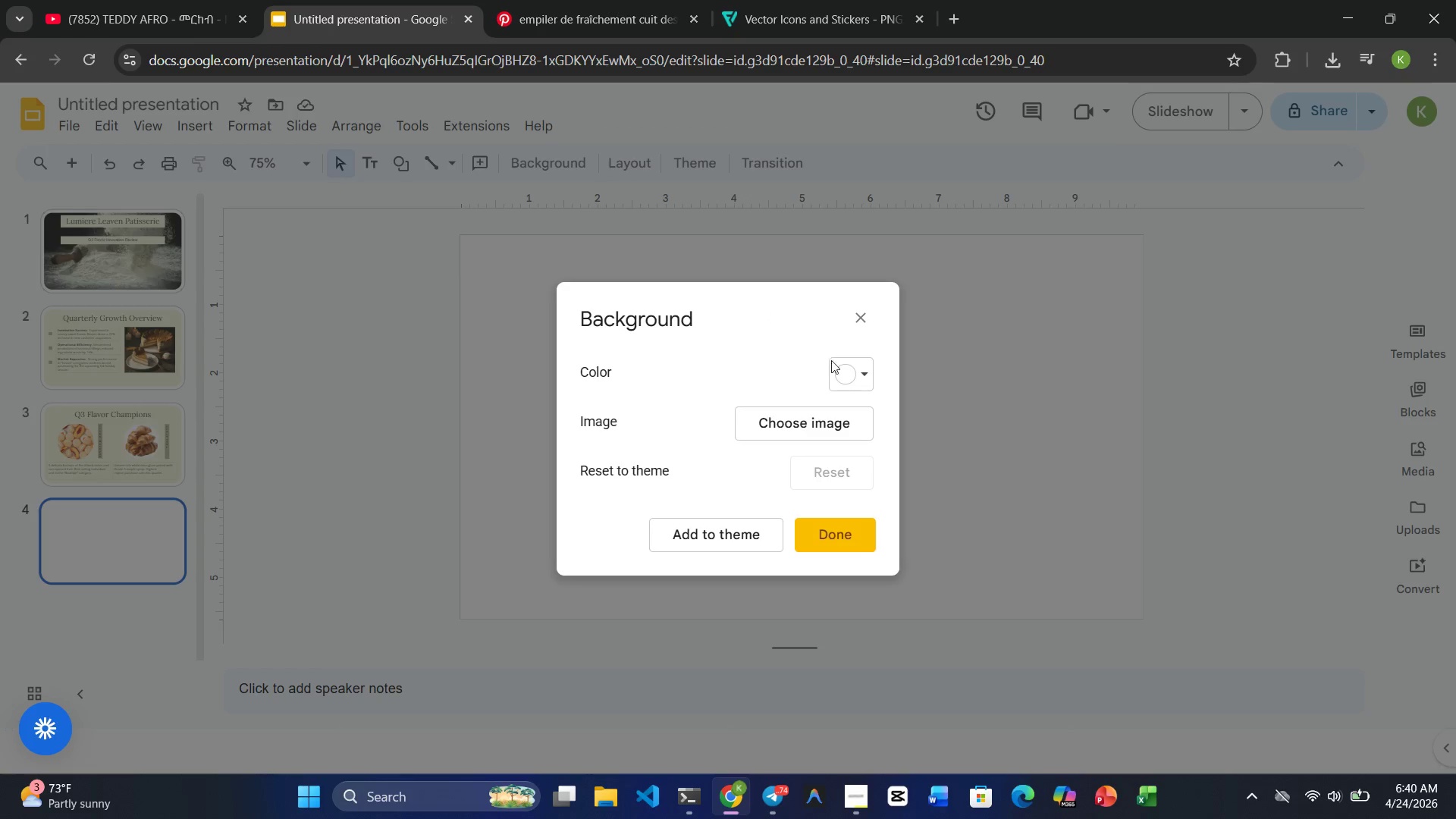 
left_click([852, 373])
 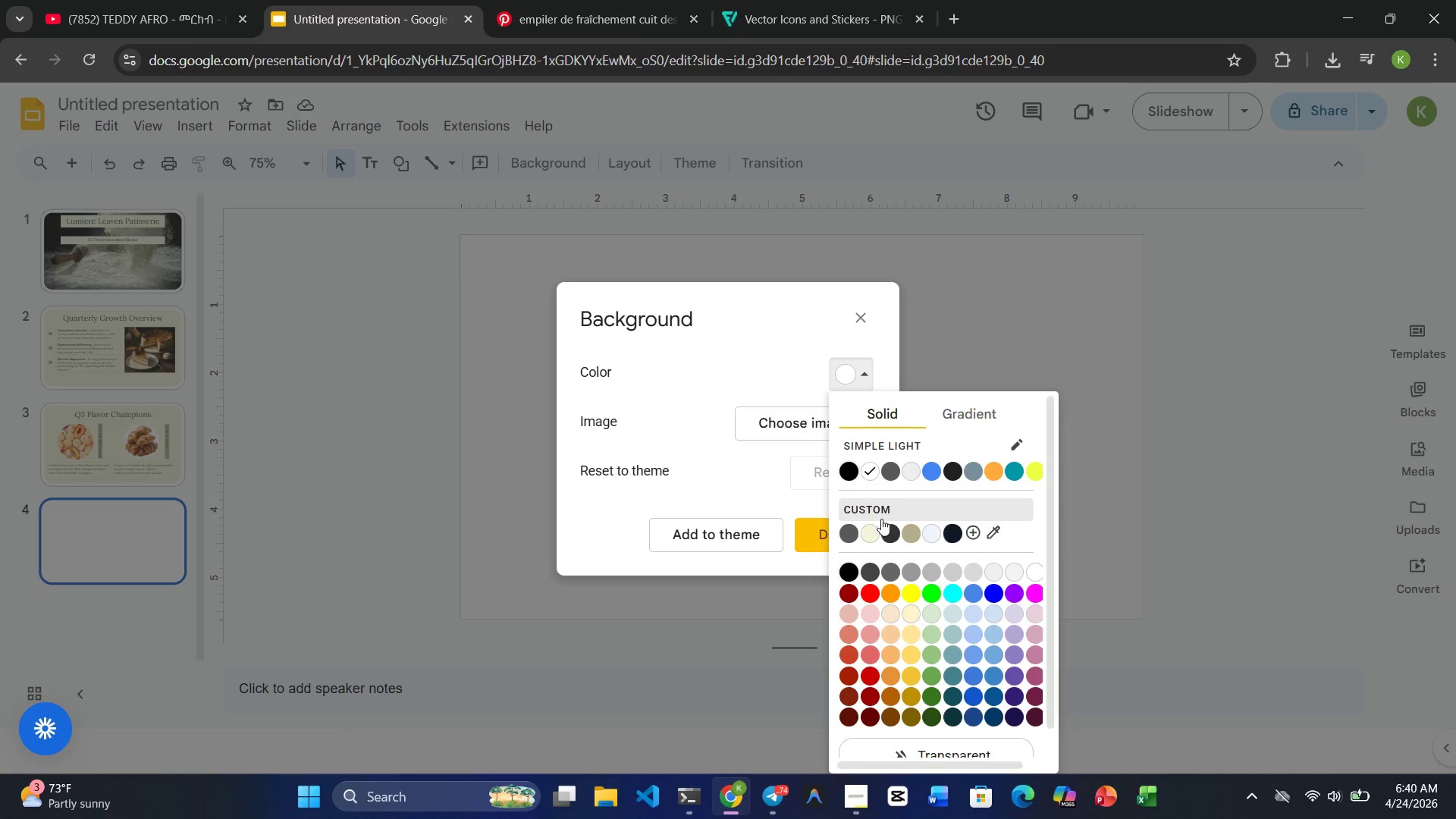 
left_click([874, 529])
 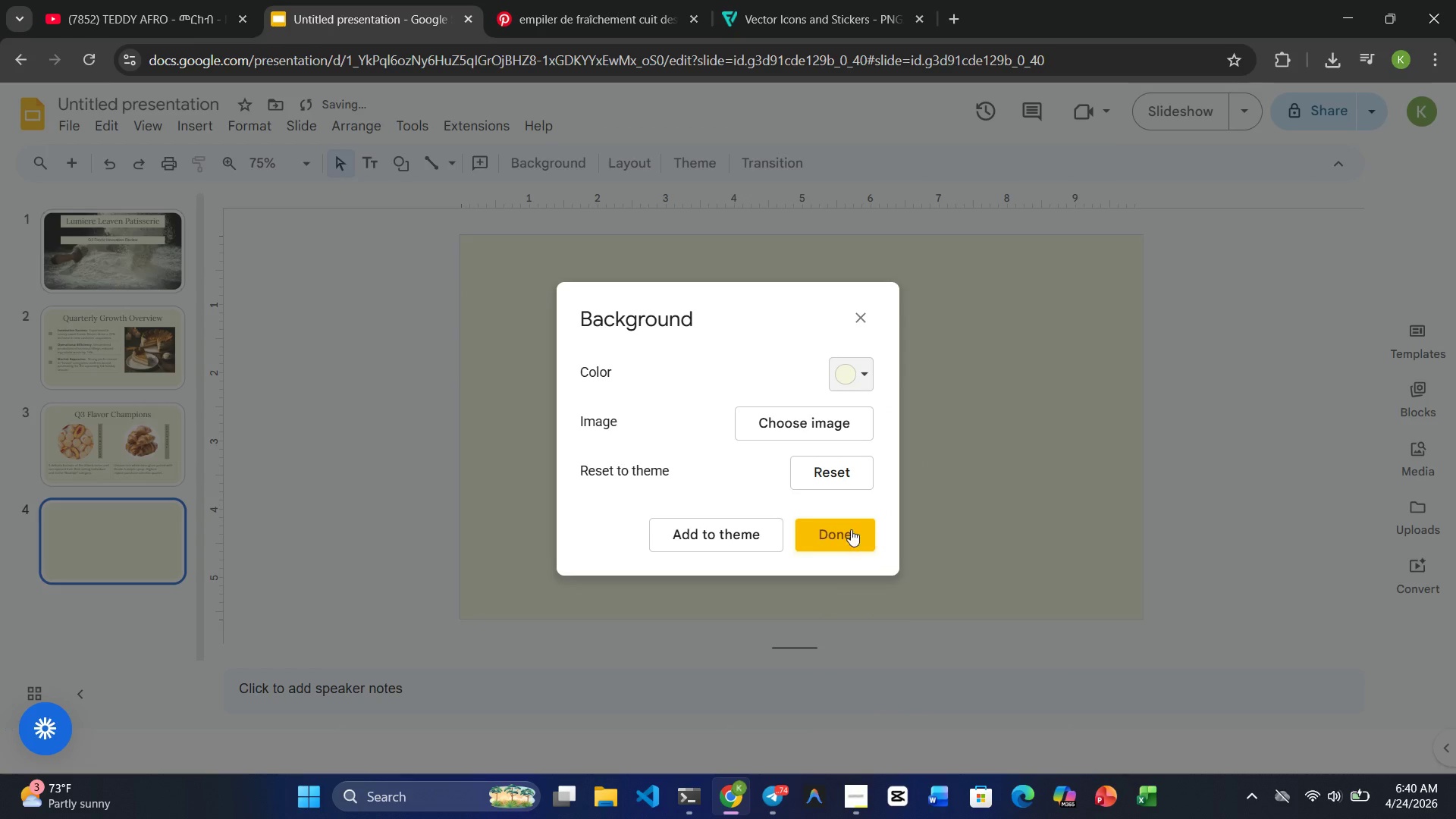 
left_click([843, 530])
 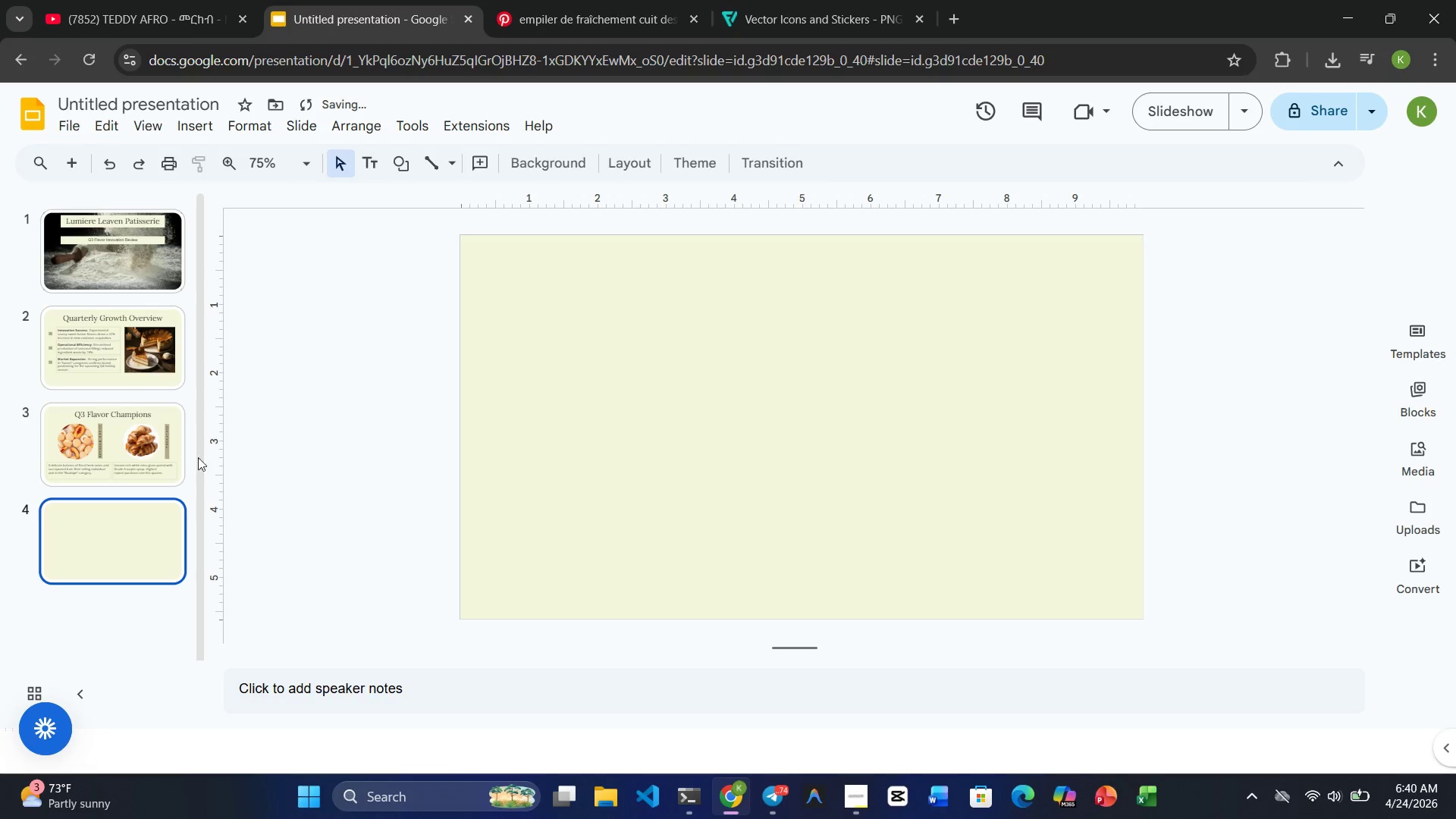 
left_click([127, 420])
 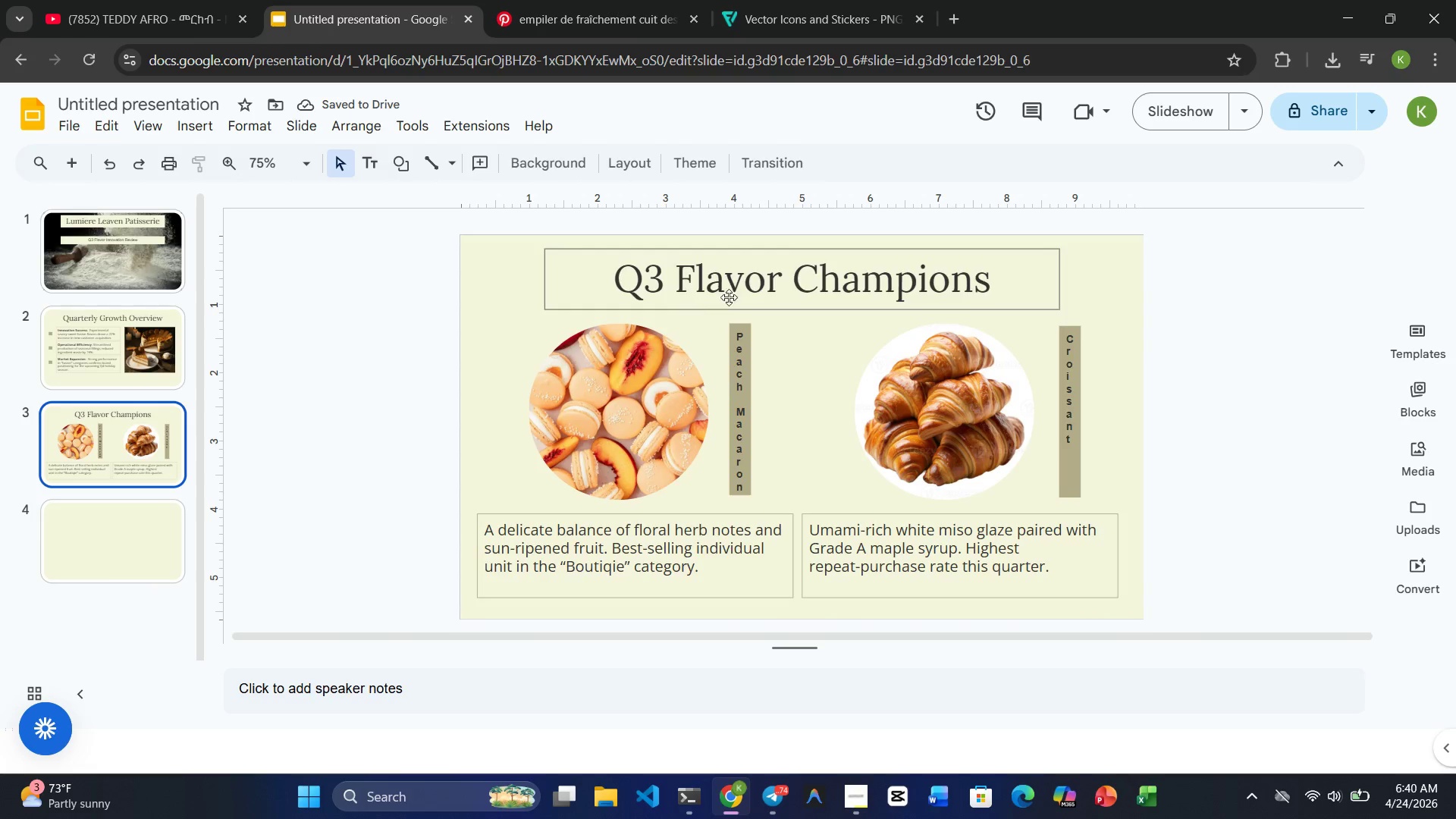 
left_click([752, 293])
 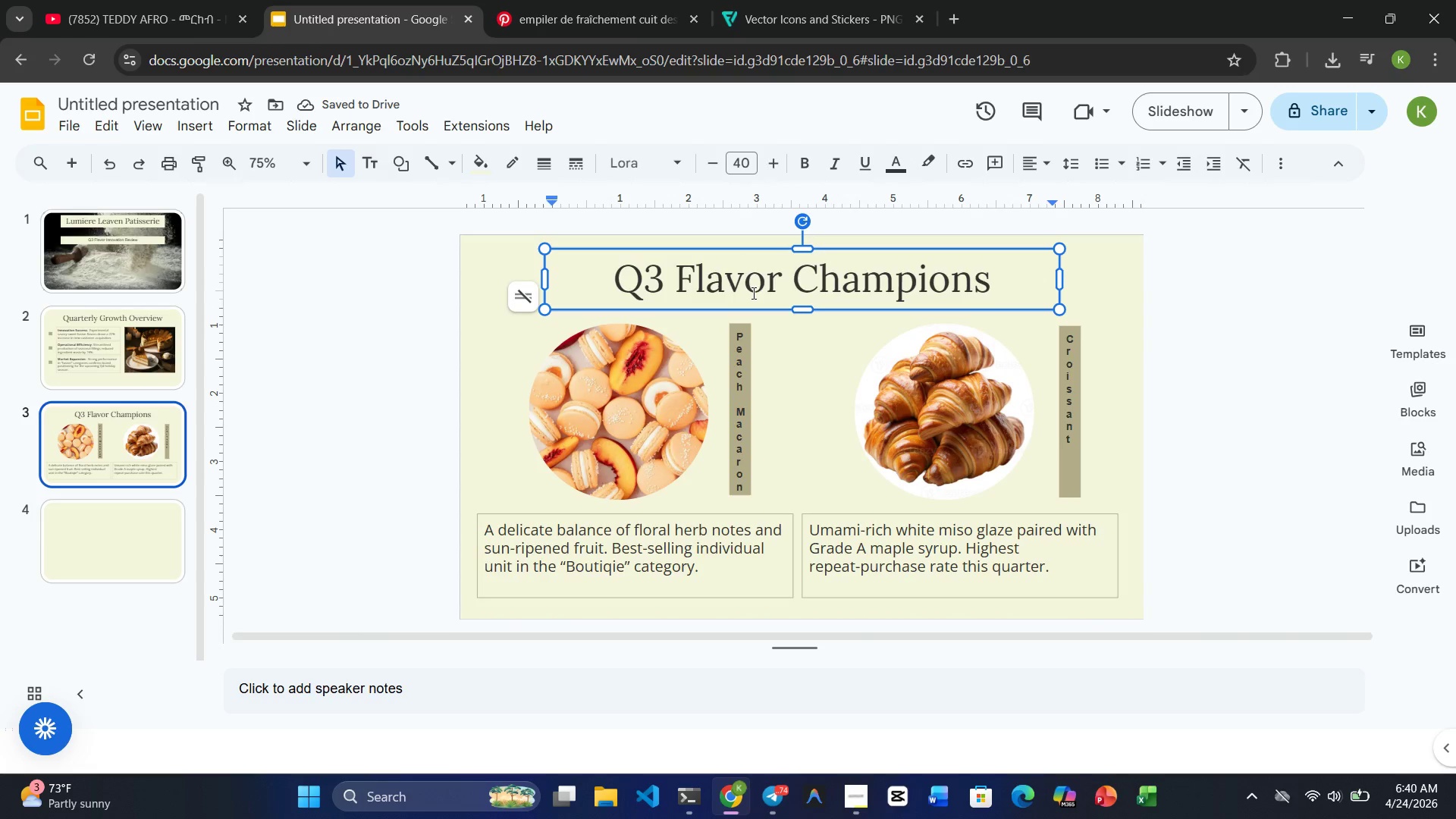 
key(Control+ControlRight)
 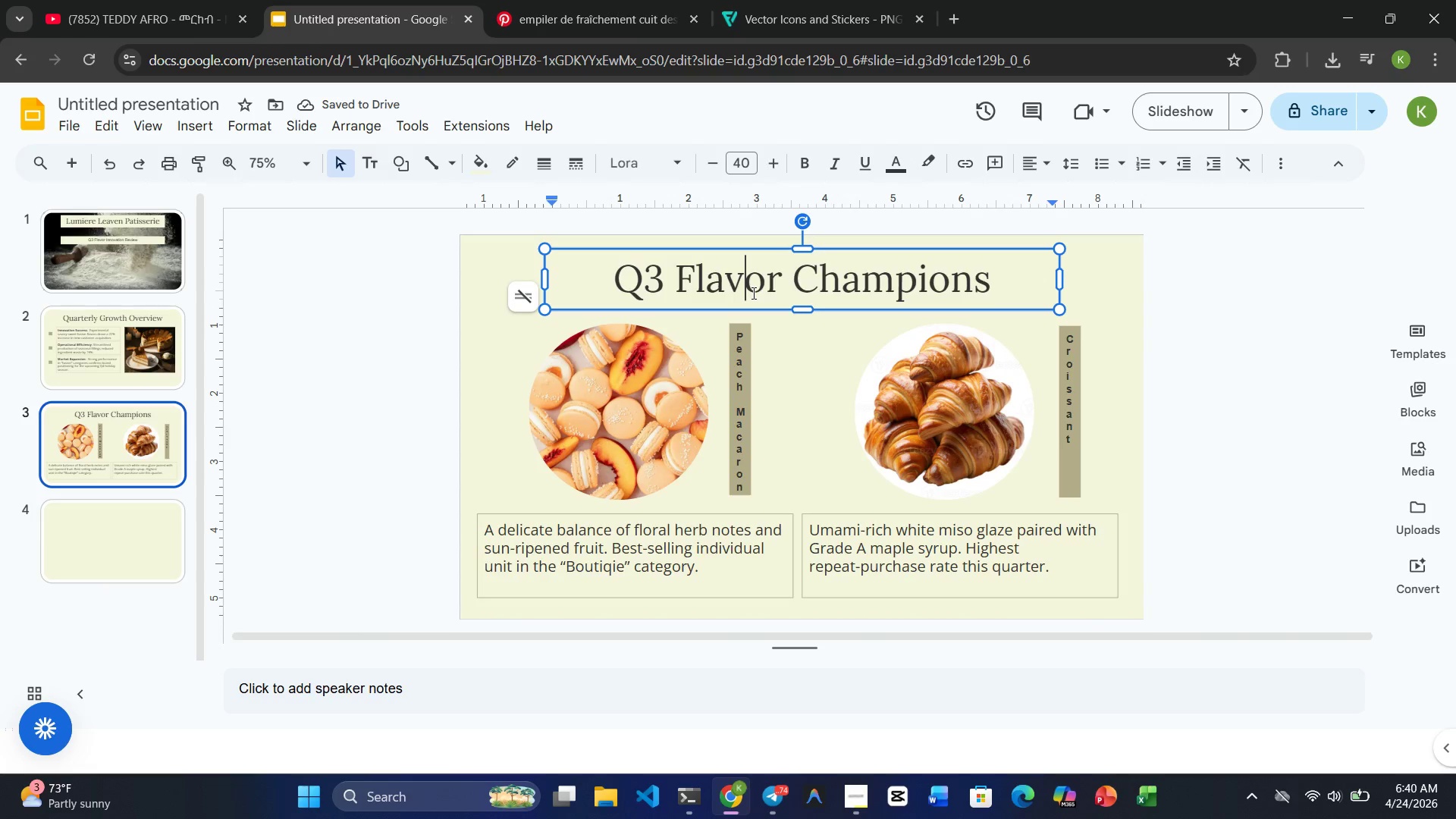 
key(Control+C)
 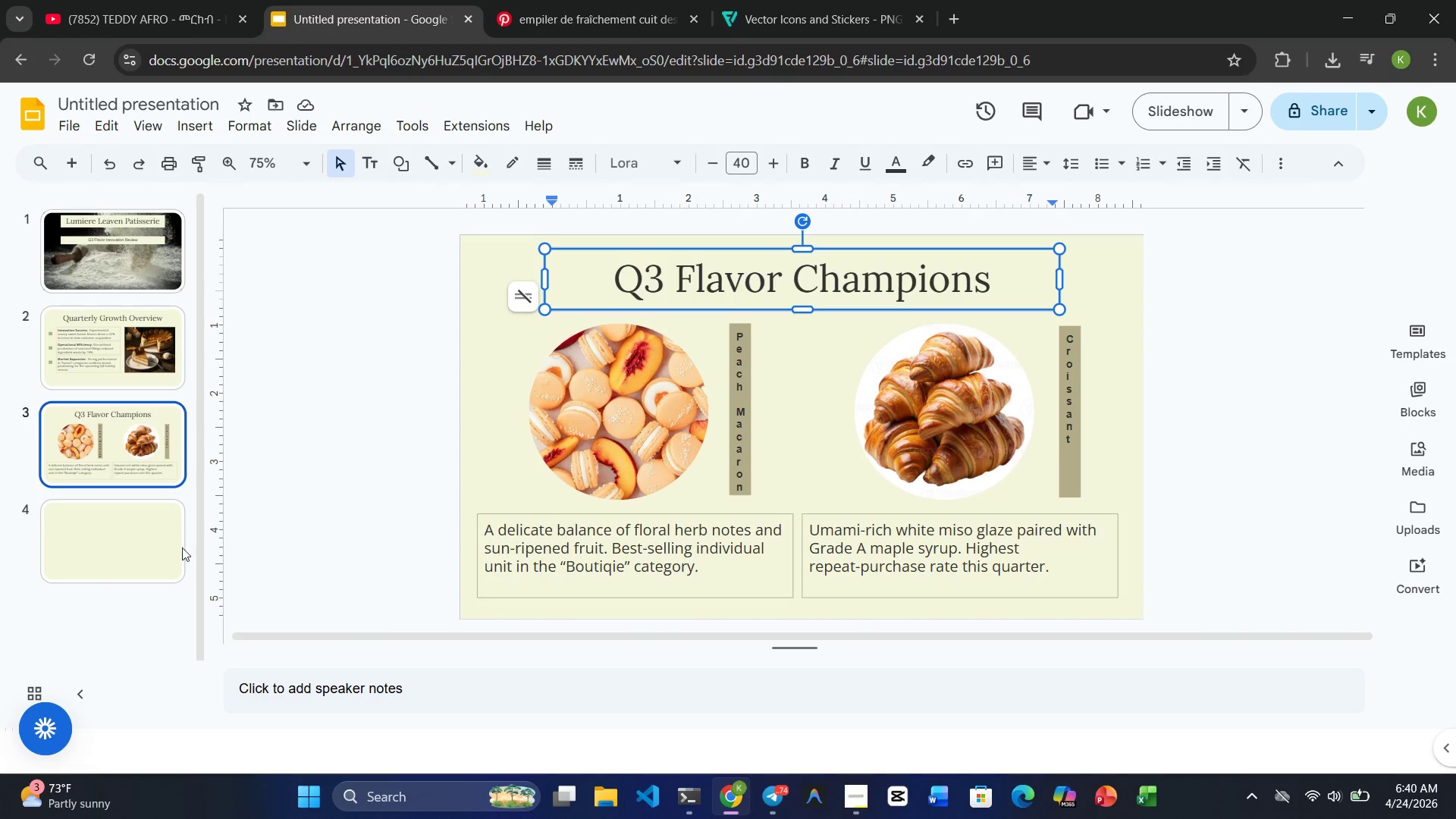 
left_click([121, 515])
 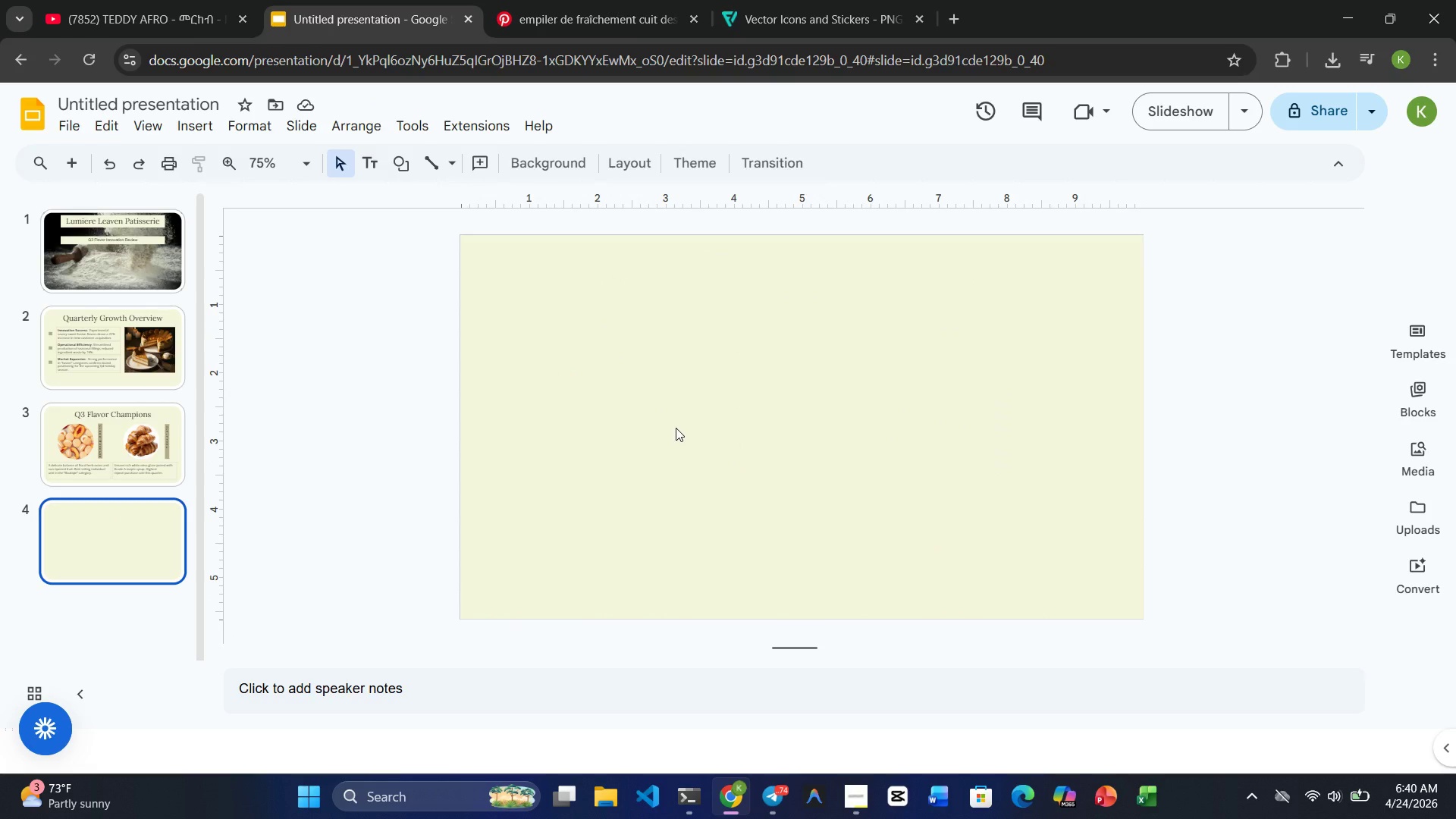 
key(Control+V)
 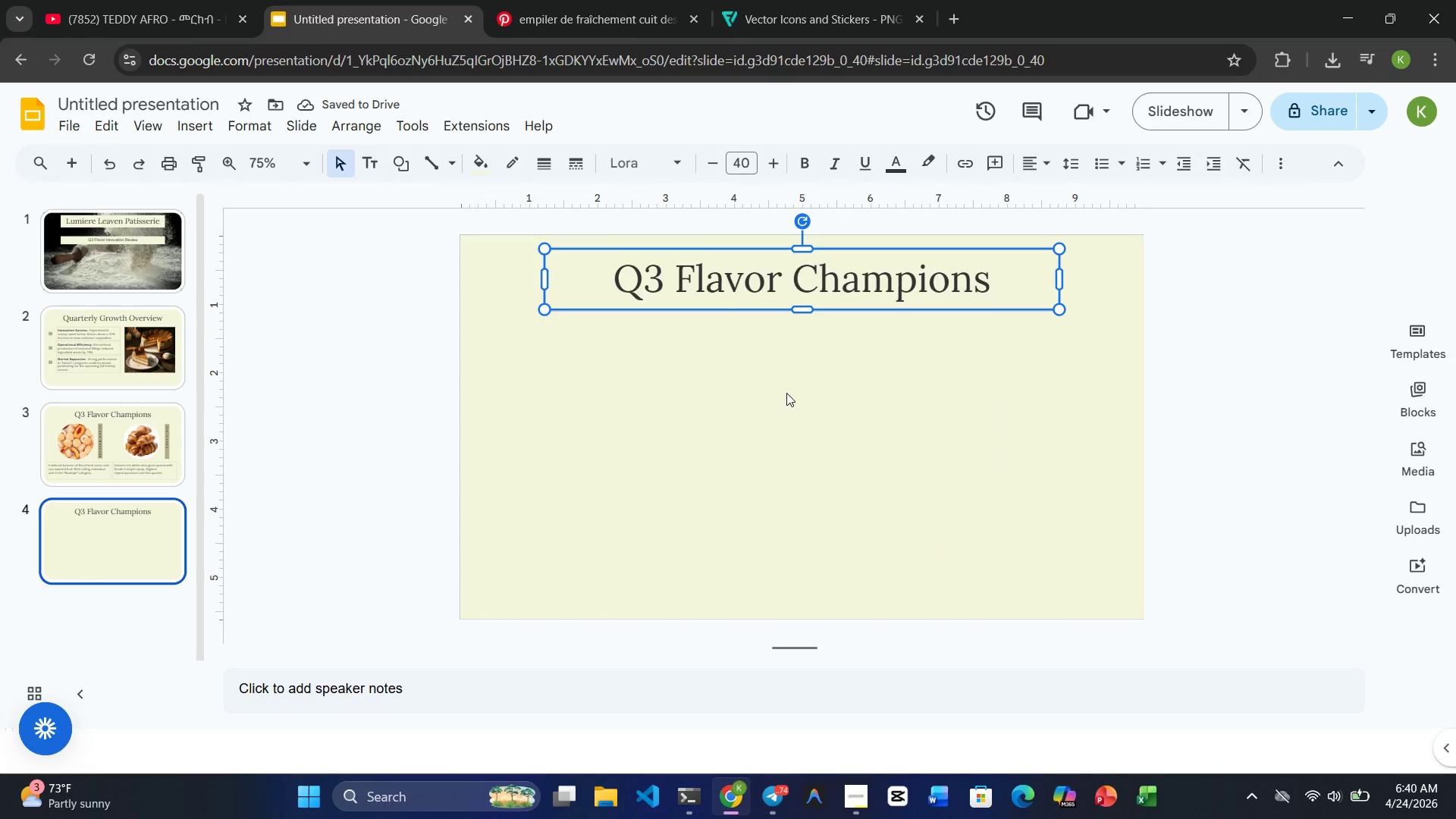 
wait(5.09)
 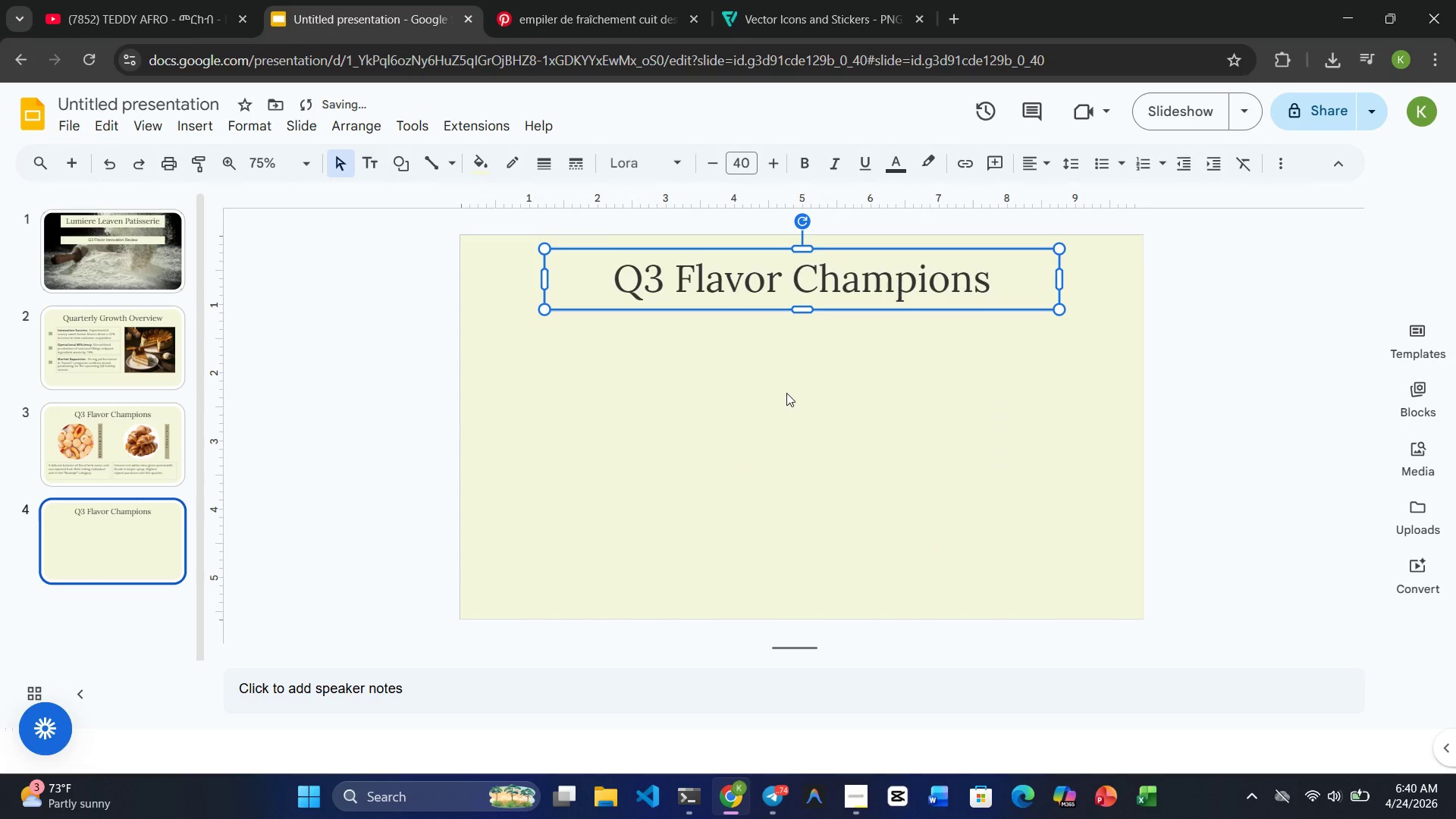 
left_click([876, 273])
 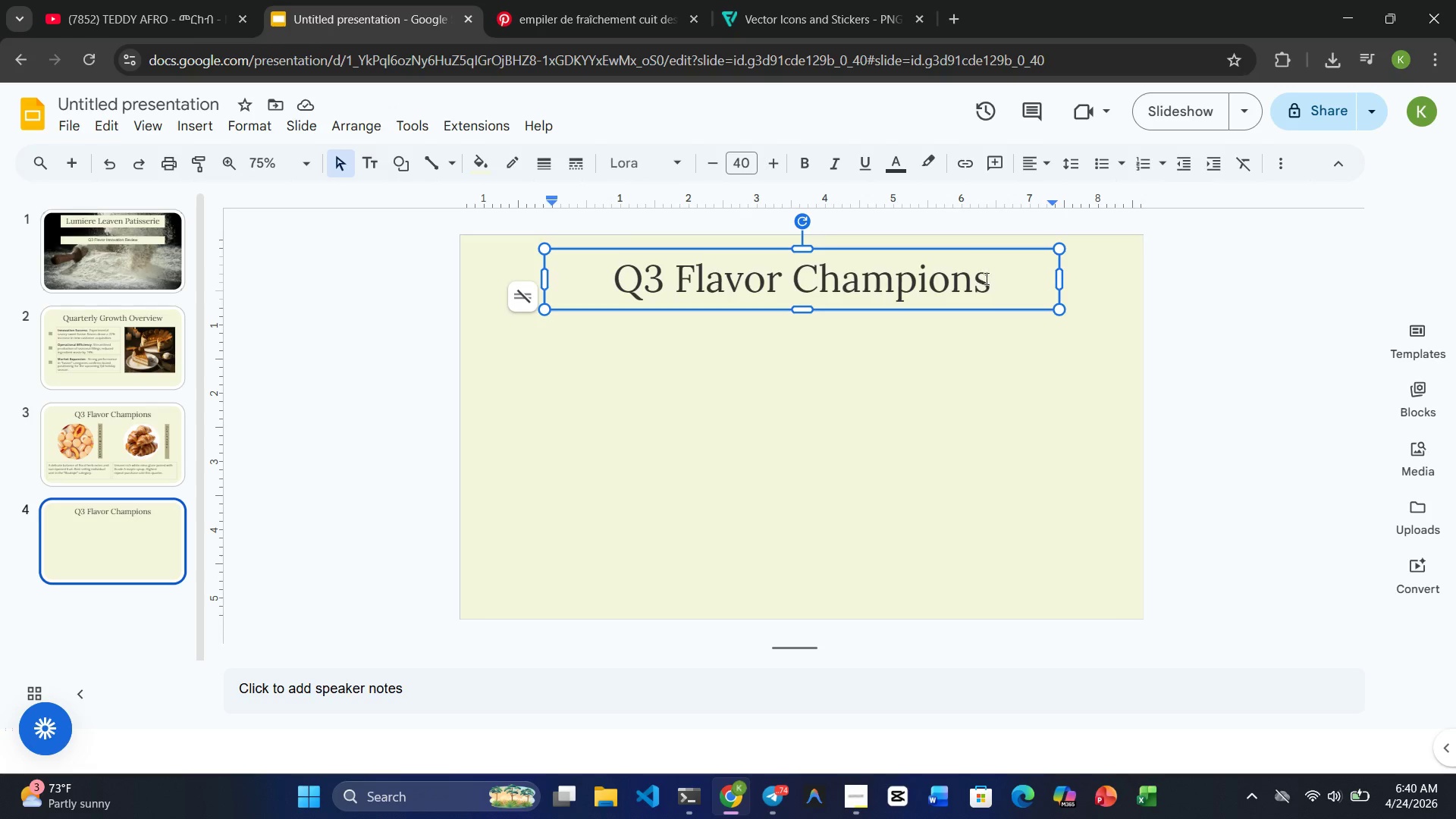 
left_click_drag(start_coordinate=[993, 278], to_coordinate=[626, 293])
 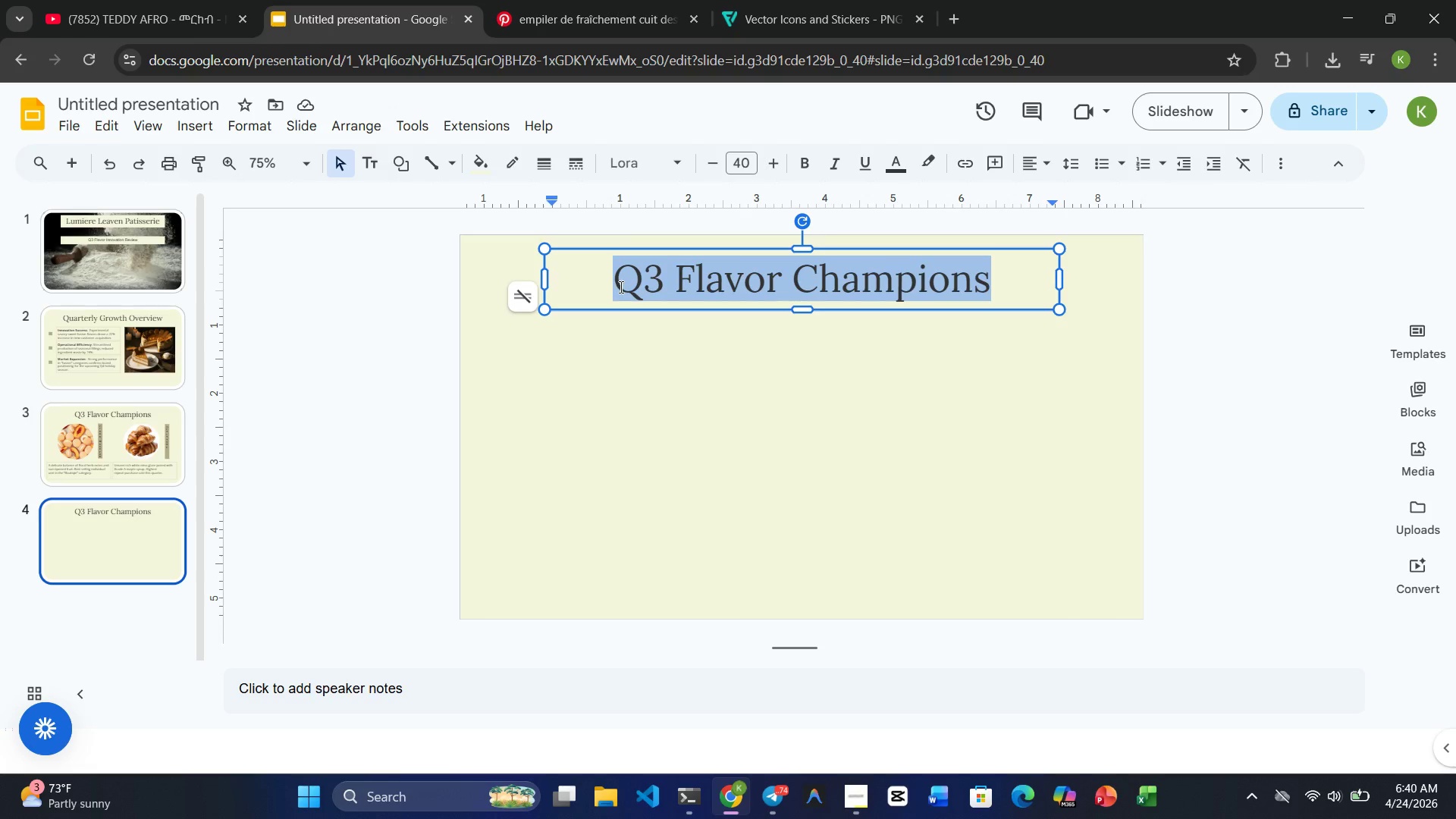 
type(Flavro)
key(Backspace)
key(Backspace)
type(or Volume Analysis)
 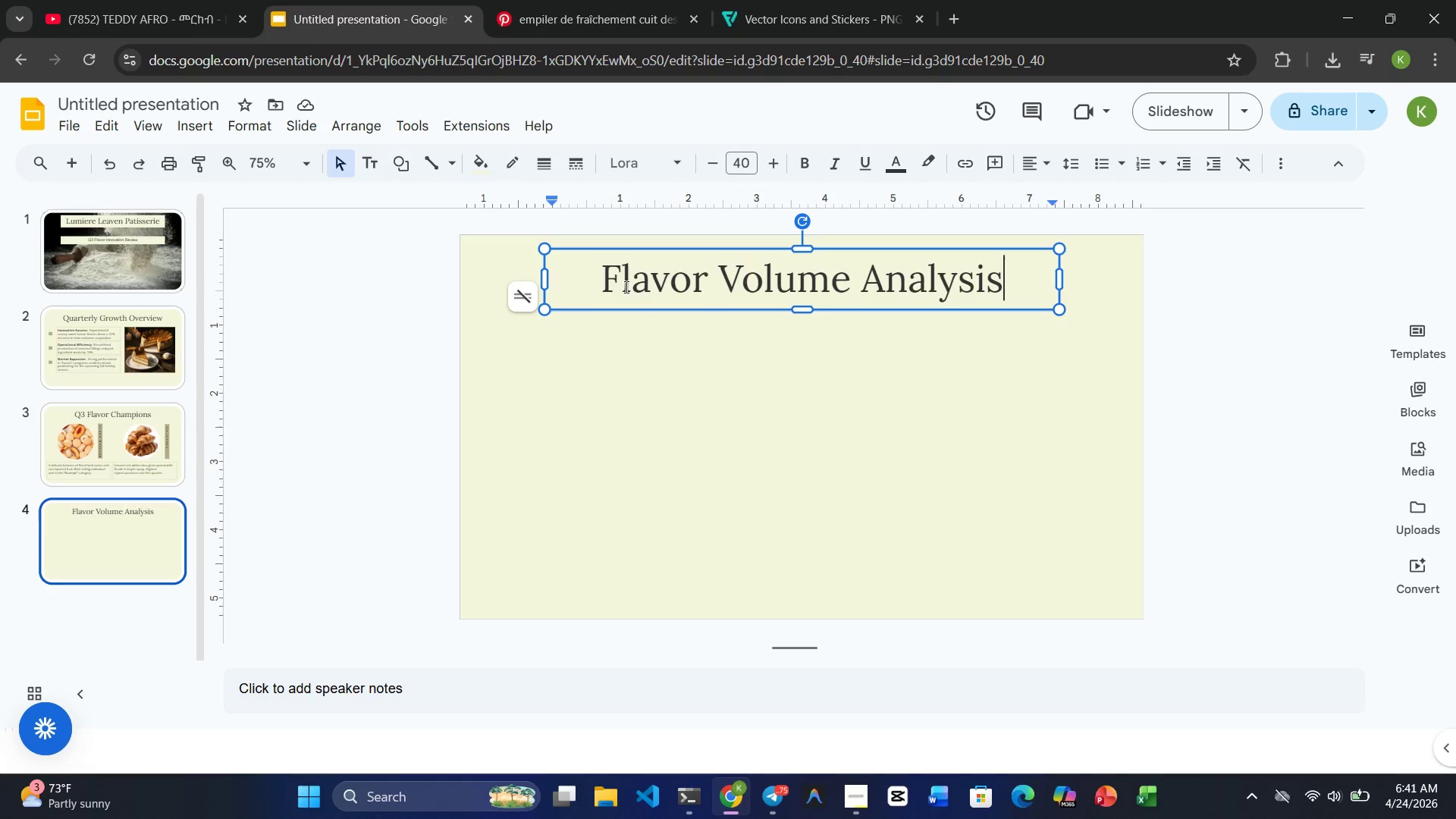 
wait(42.77)
 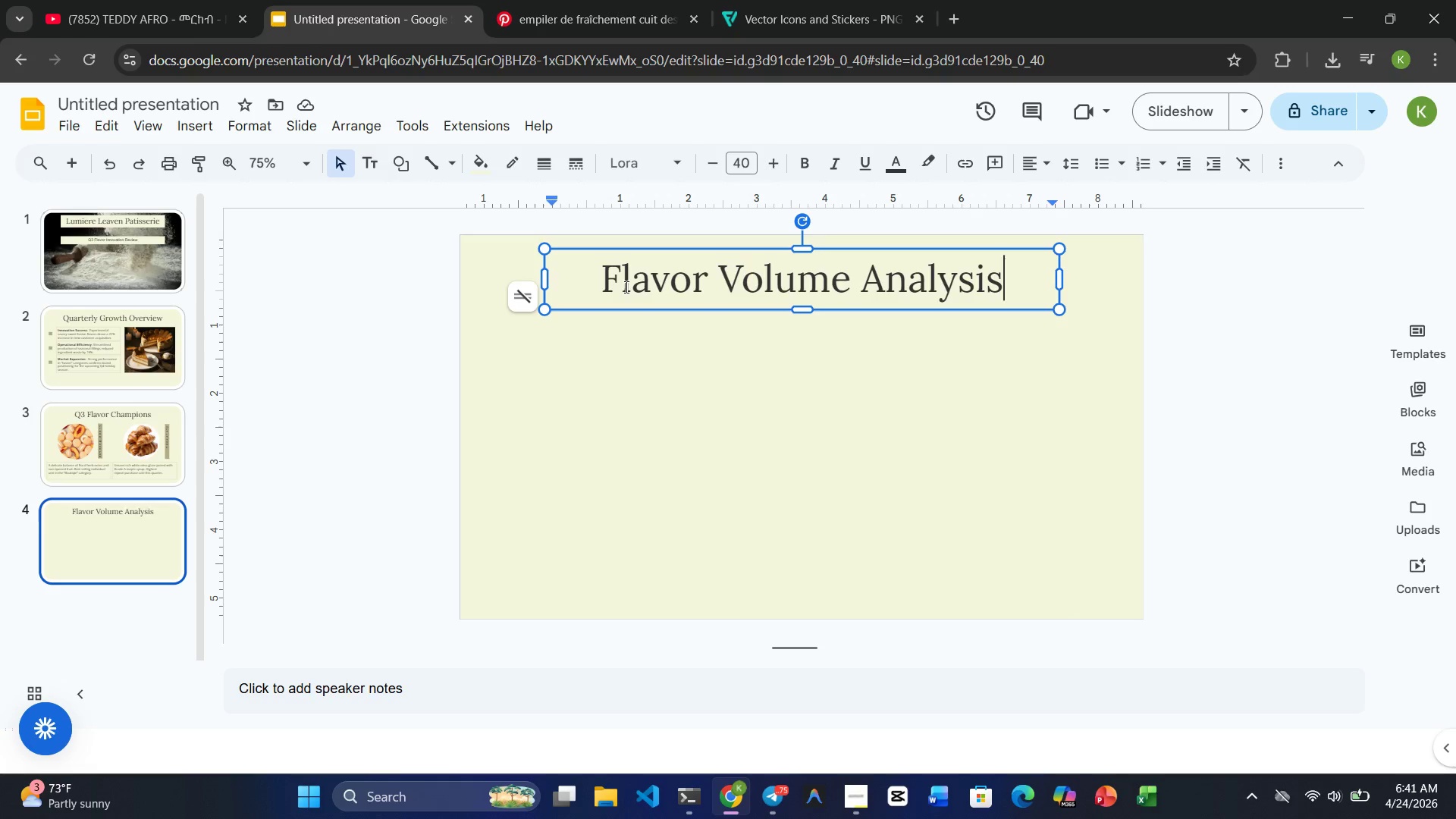 
left_click_drag(start_coordinate=[89, 463], to_coordinate=[93, 465])
 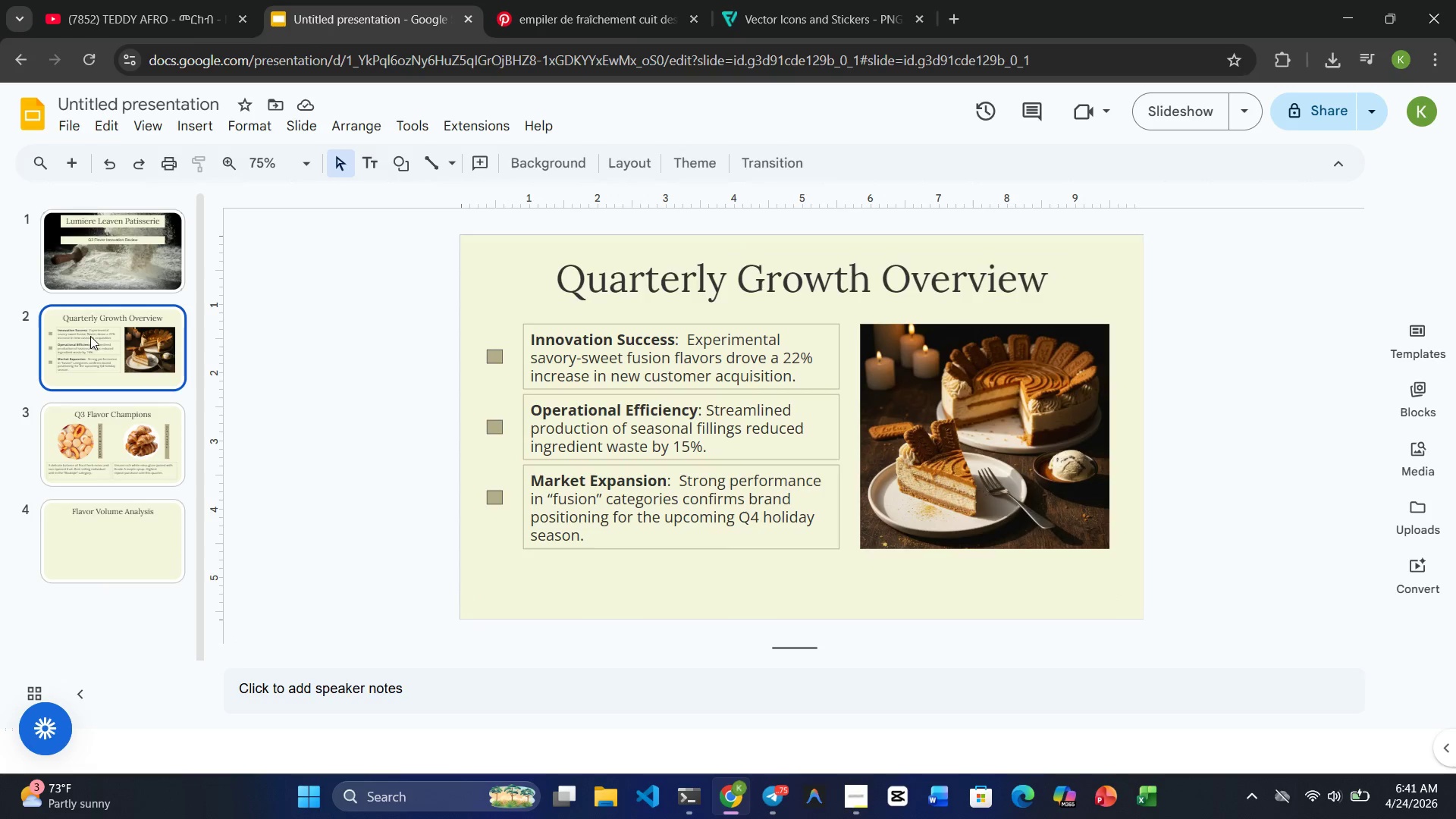 
left_click([93, 272])
 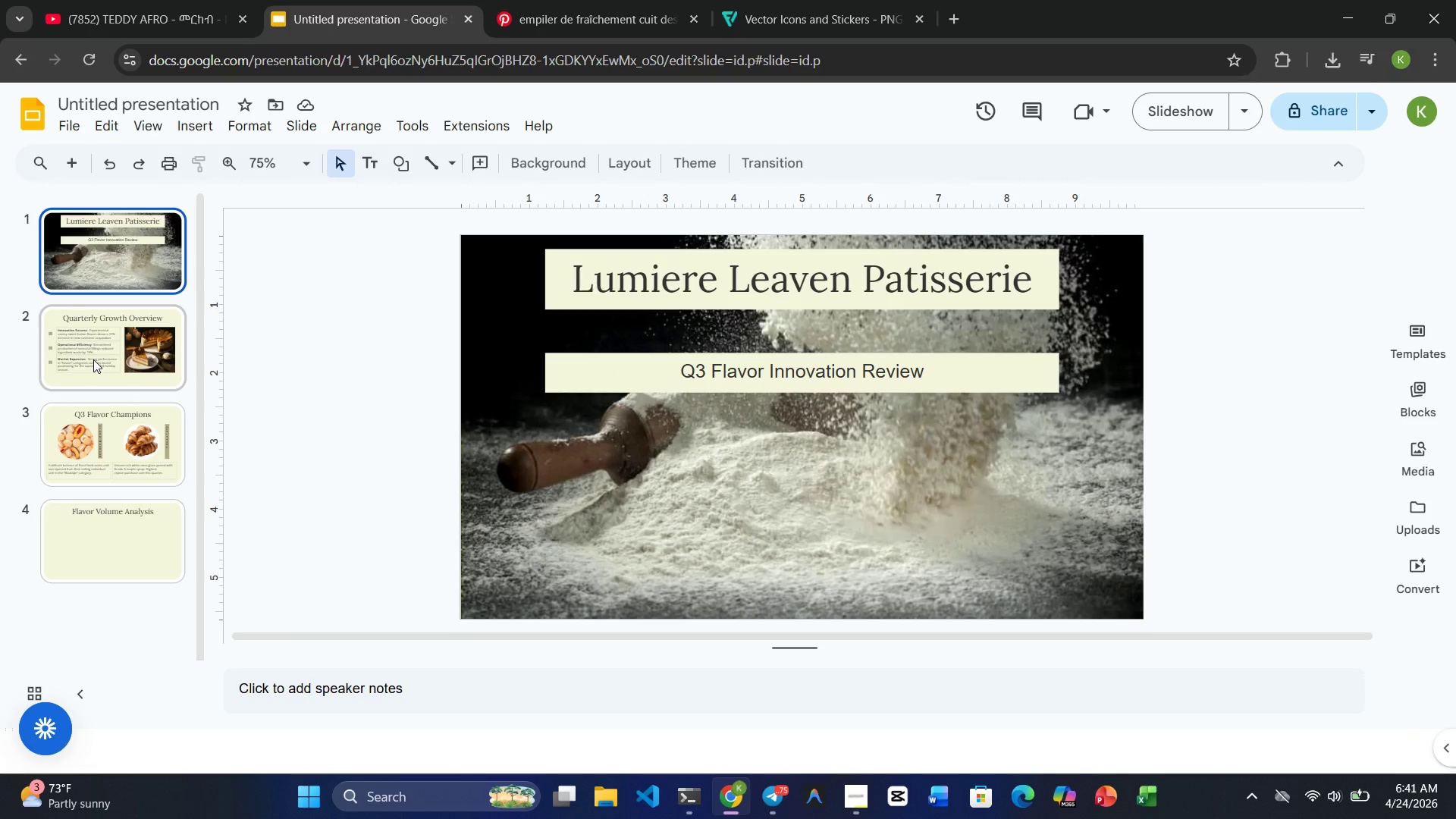 
left_click([93, 359])
 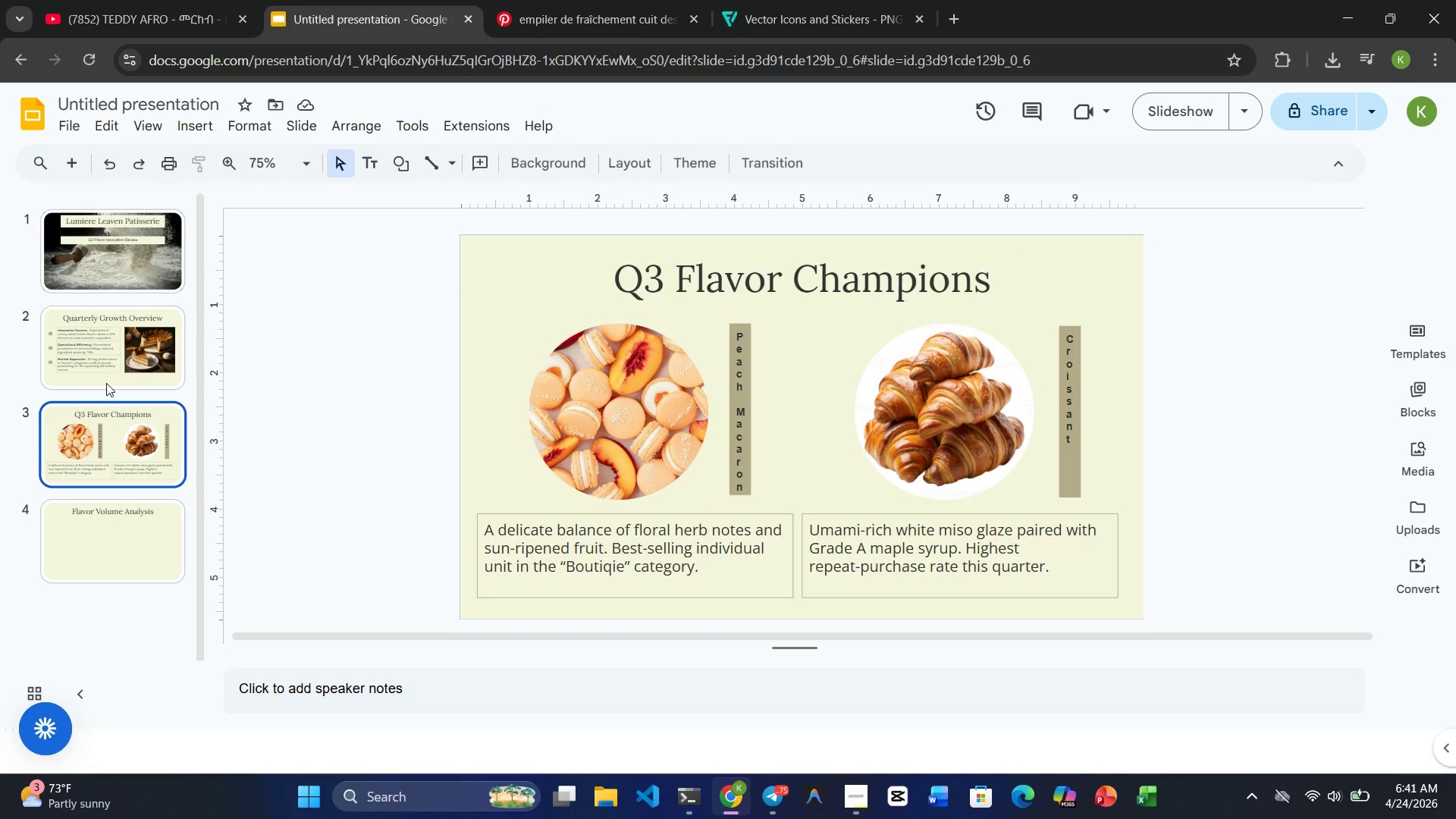 
left_click([102, 338])
 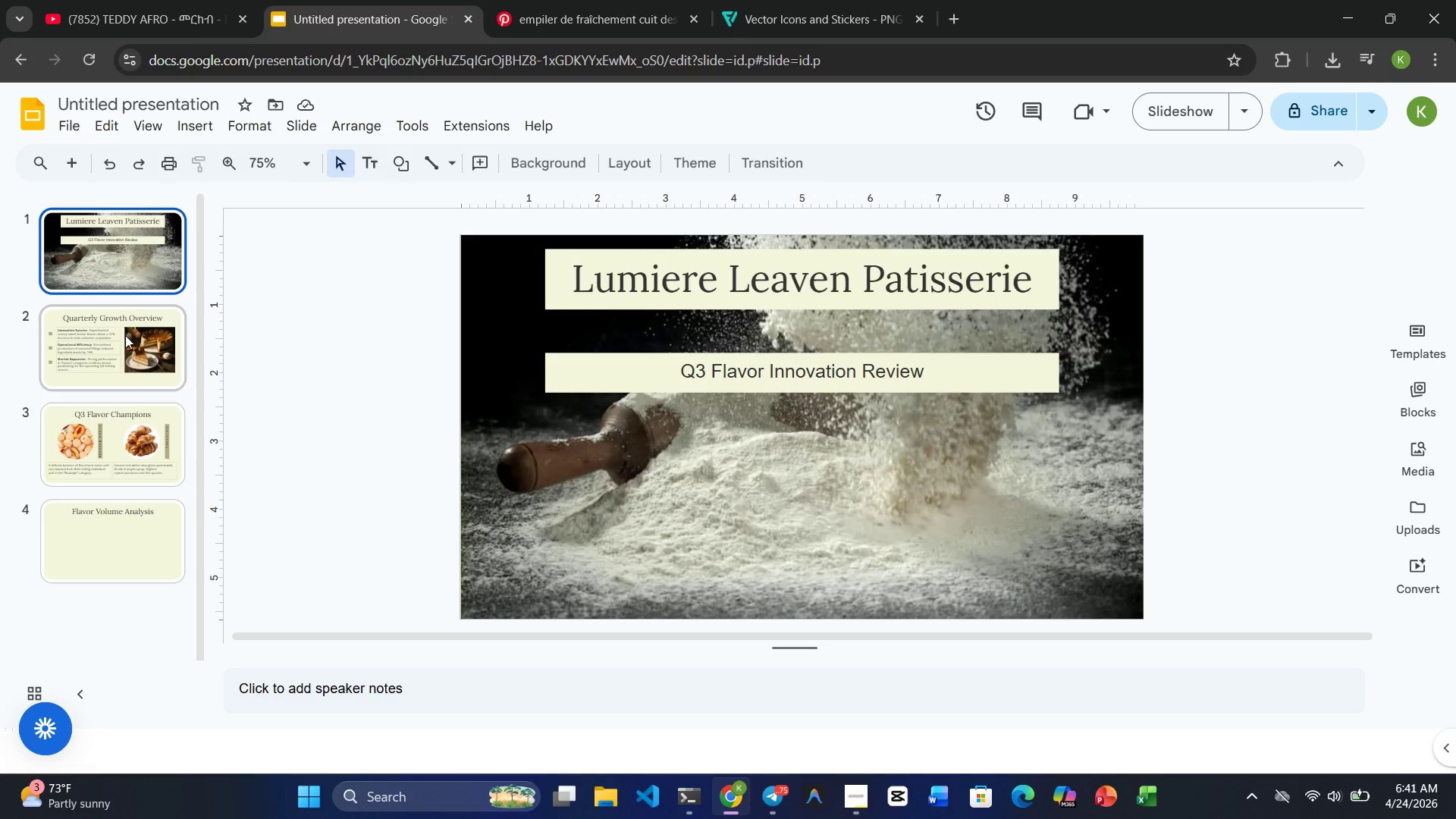 
left_click_drag(start_coordinate=[130, 348], to_coordinate=[132, 355])
 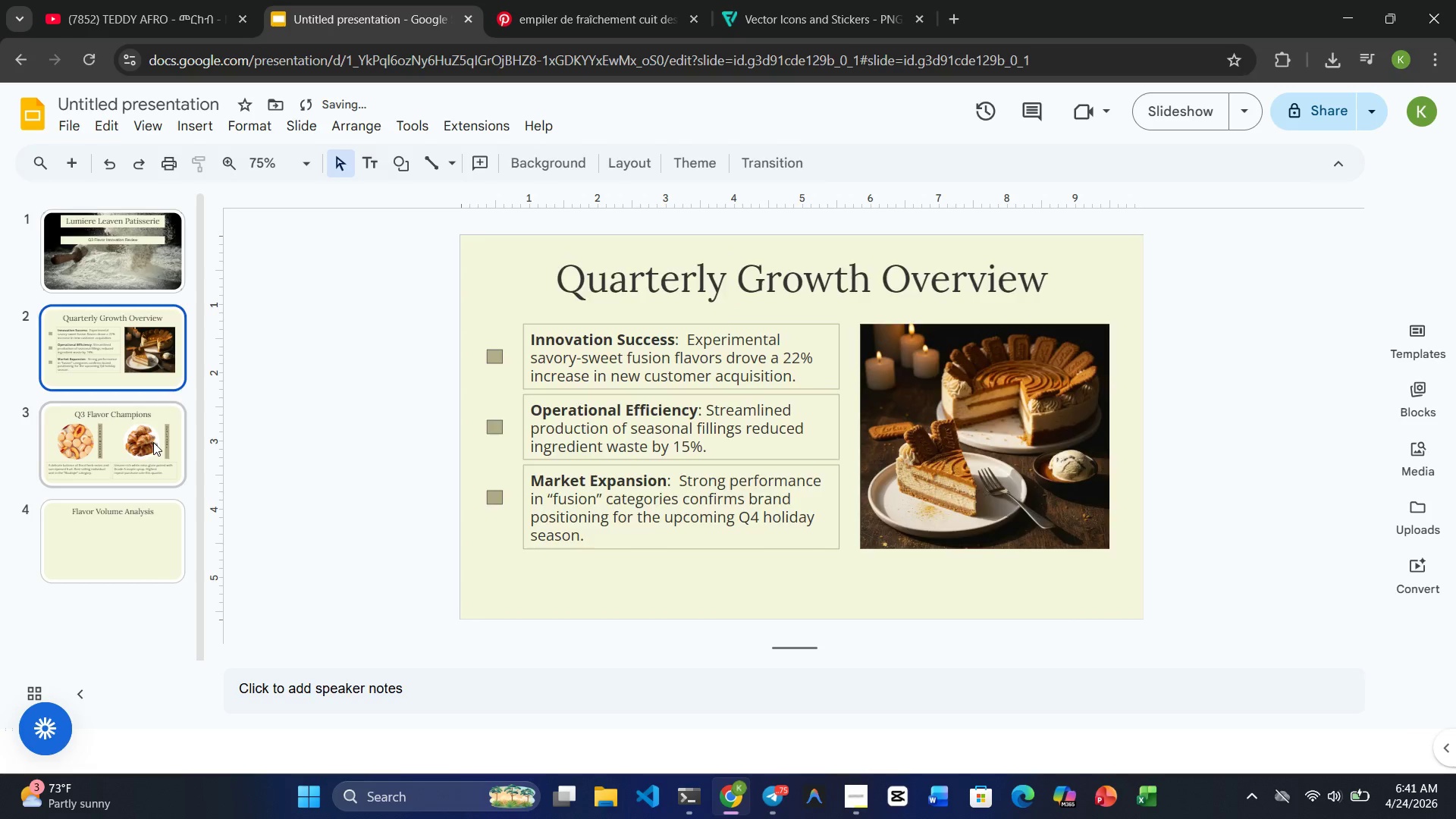 
left_click([153, 444])
 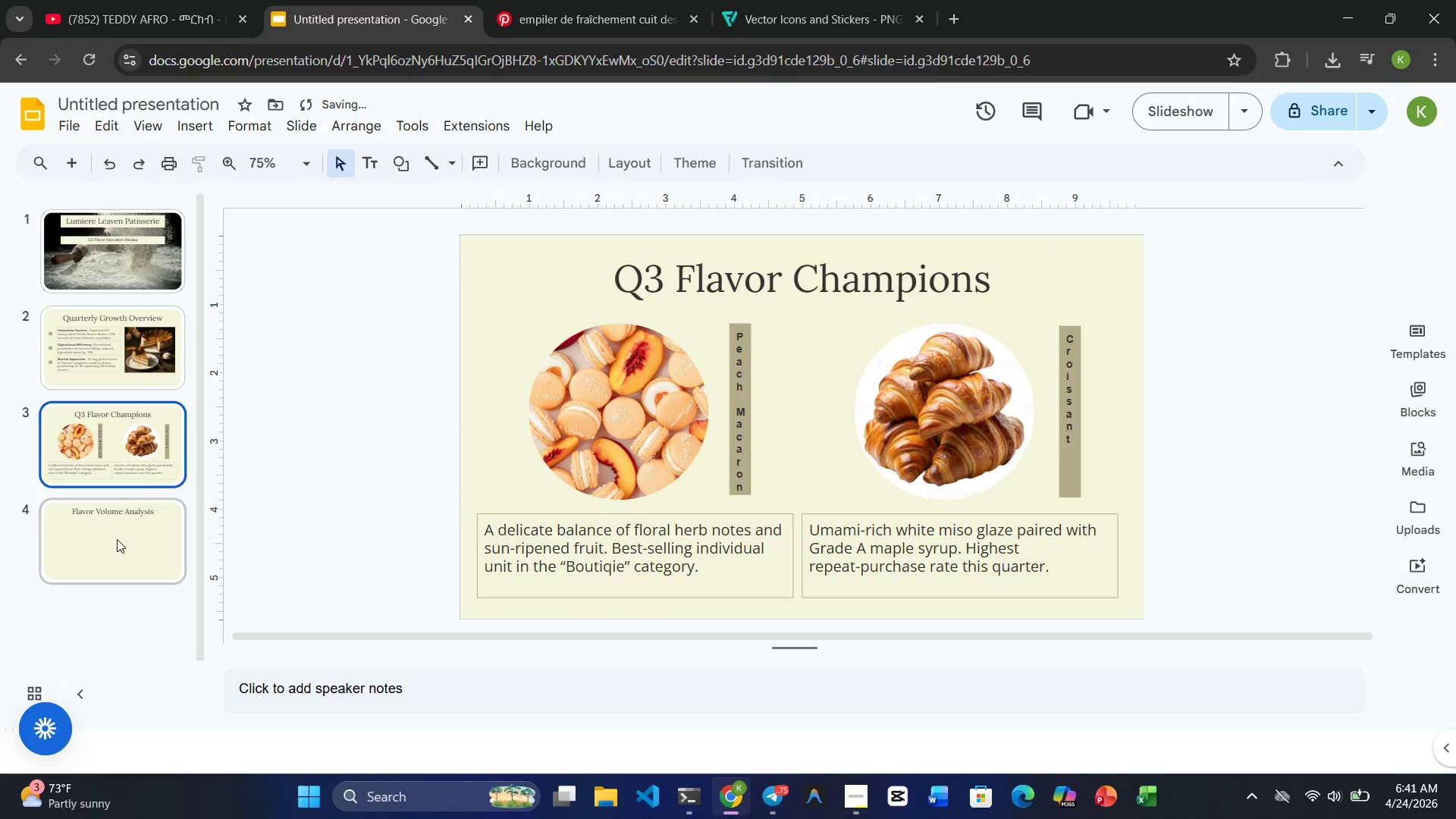 
left_click([116, 544])
 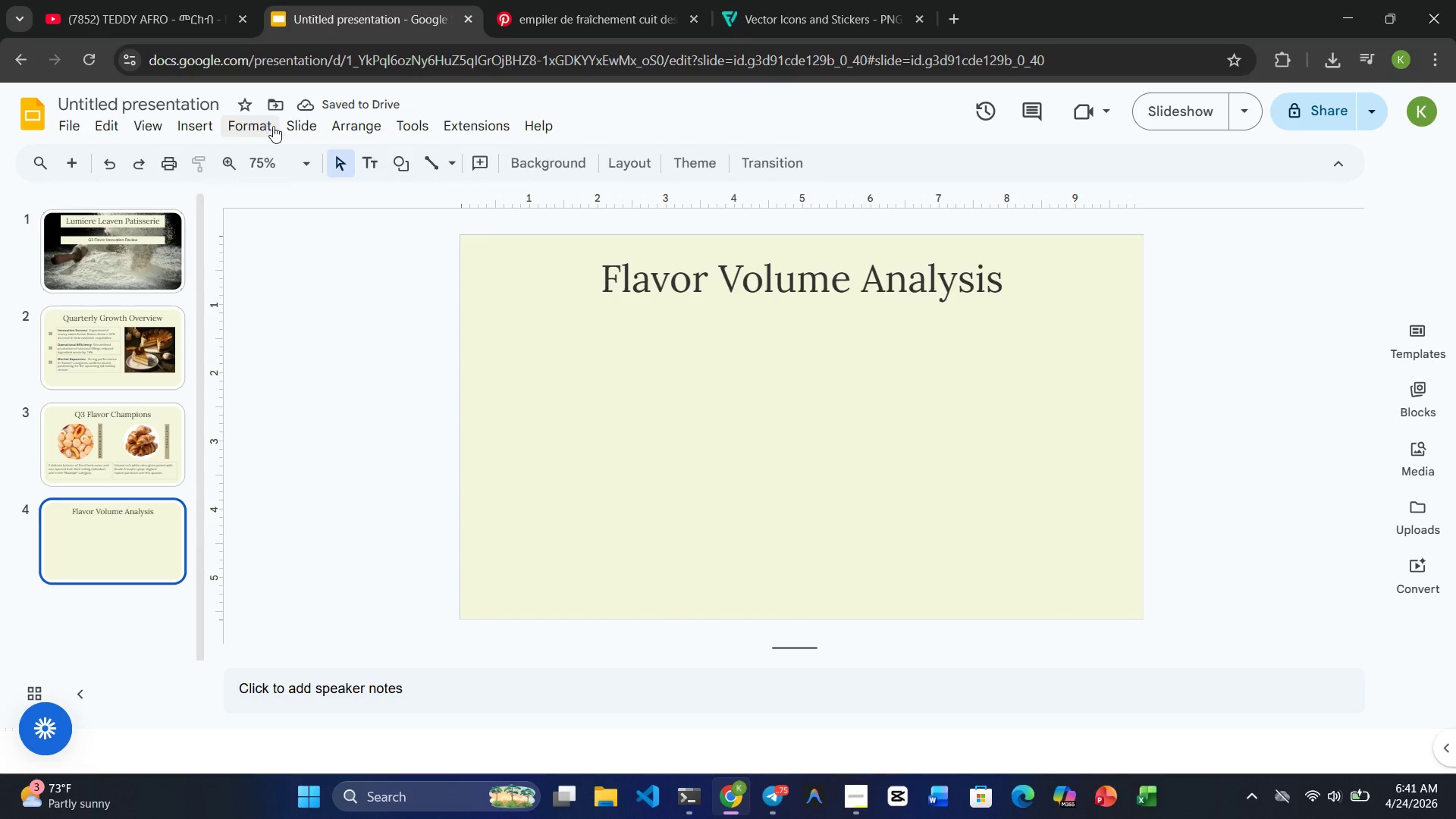 
left_click([188, 129])
 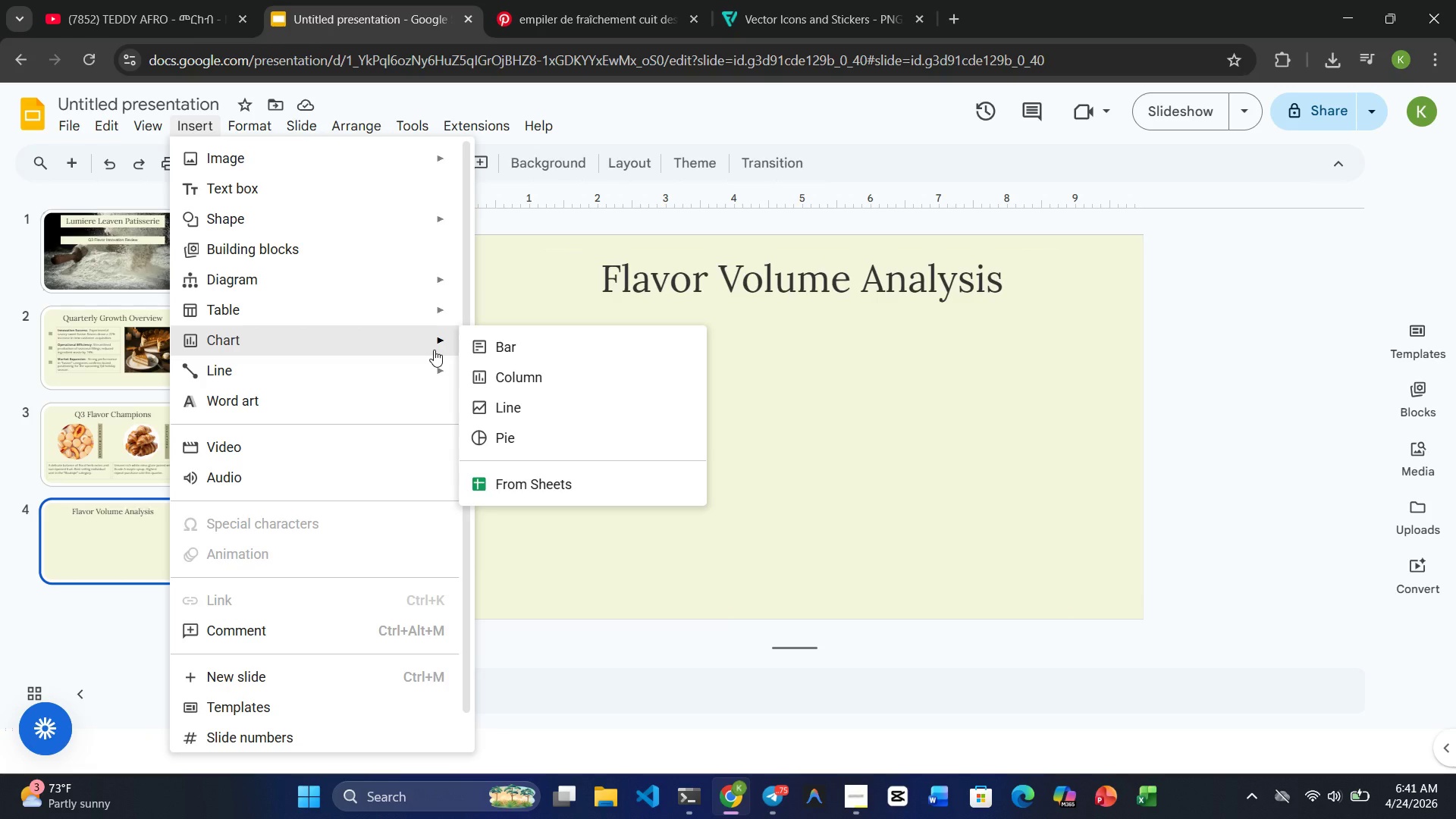 
wait(19.98)
 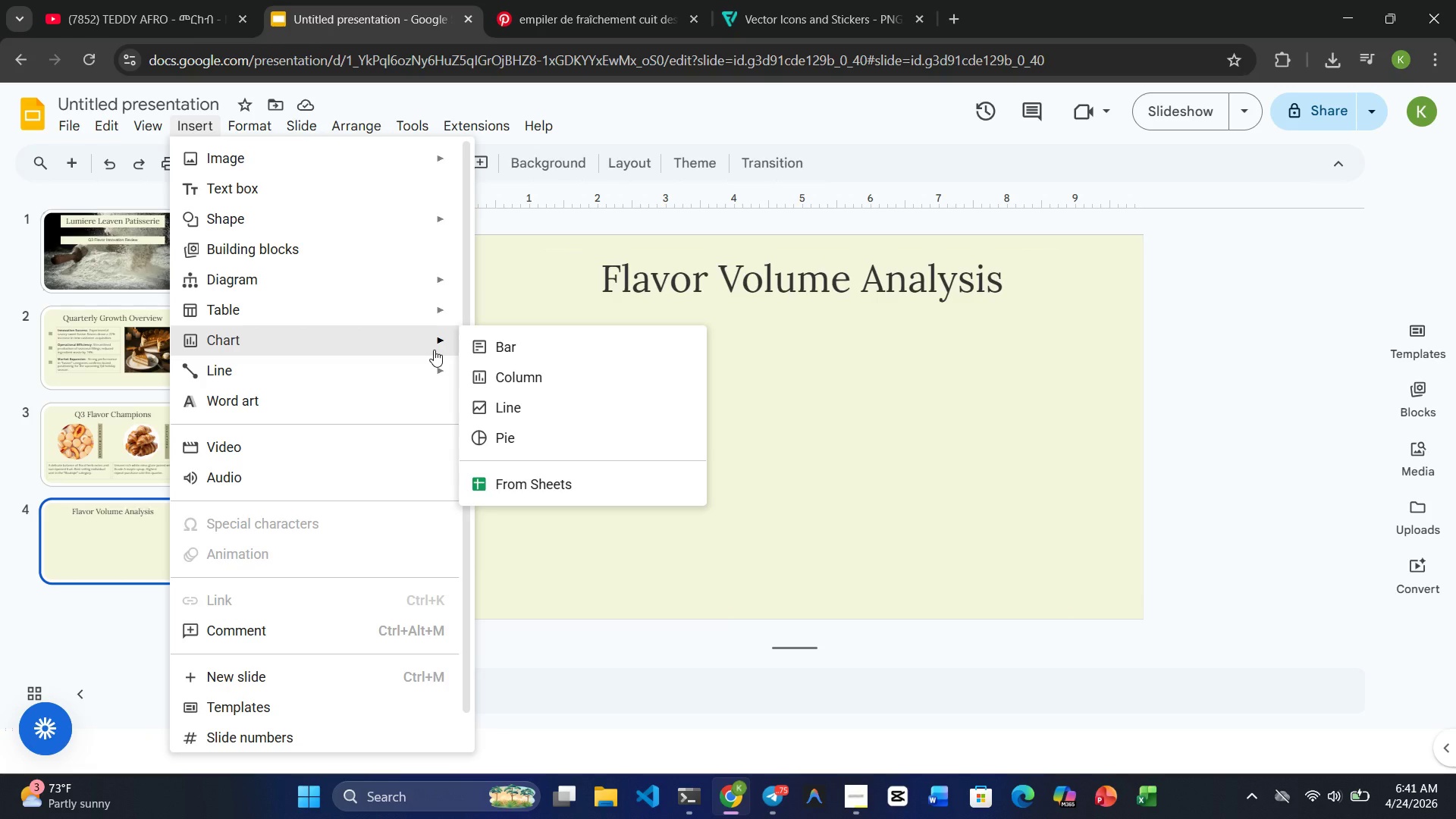 
left_click([557, 344])
 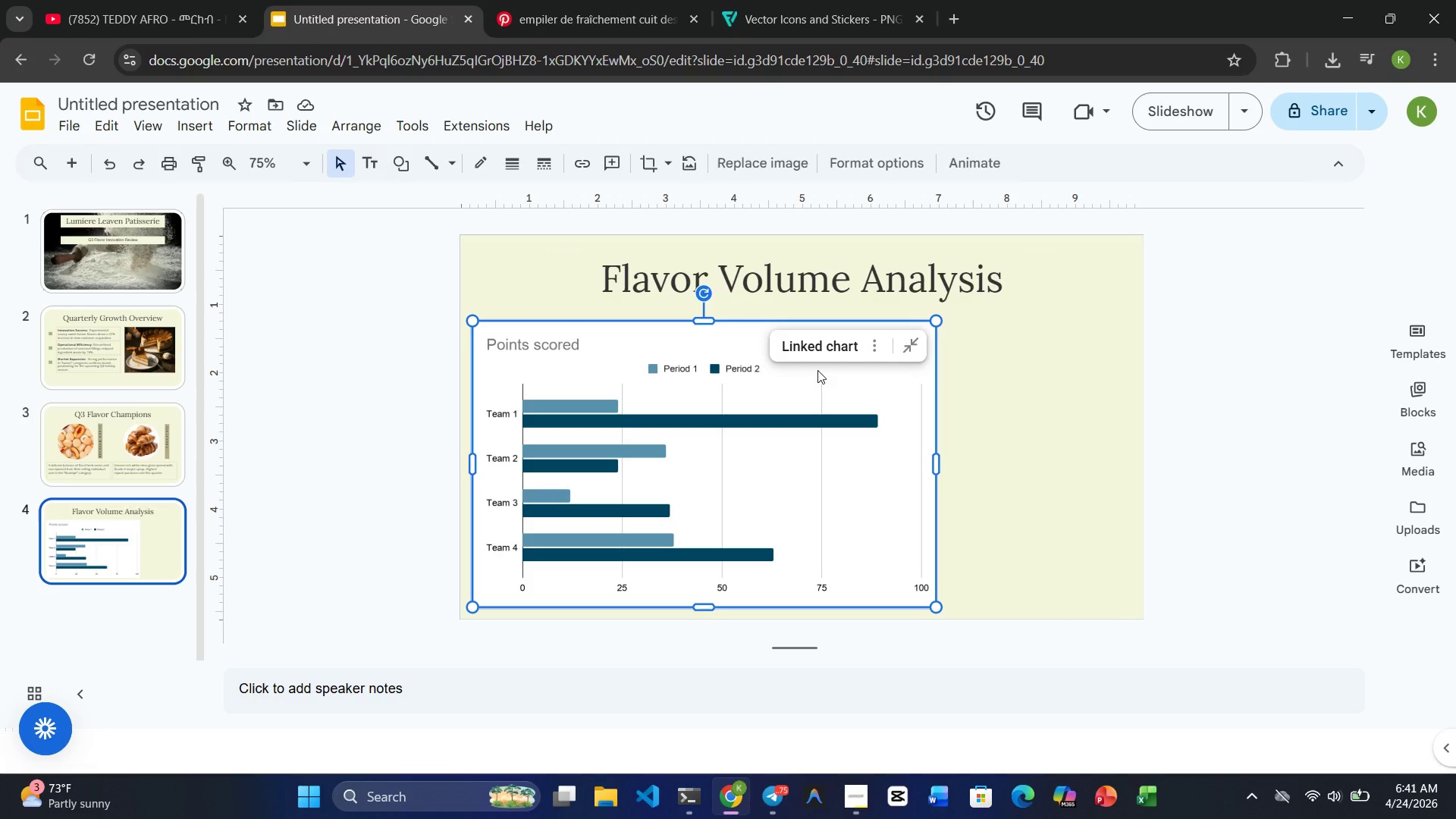 
wait(13.12)
 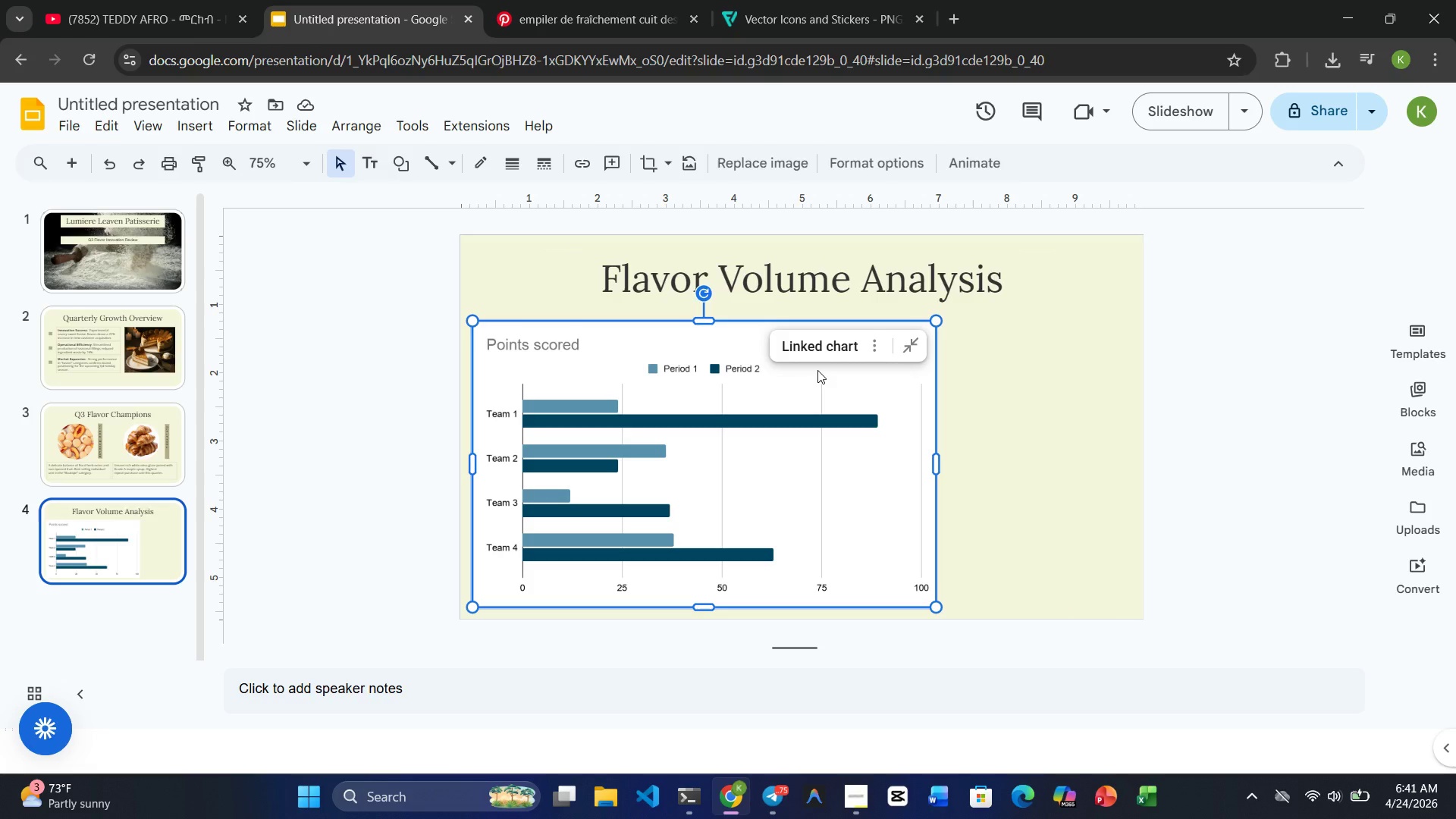 
left_click_drag(start_coordinate=[706, 297], to_coordinate=[560, 460])
 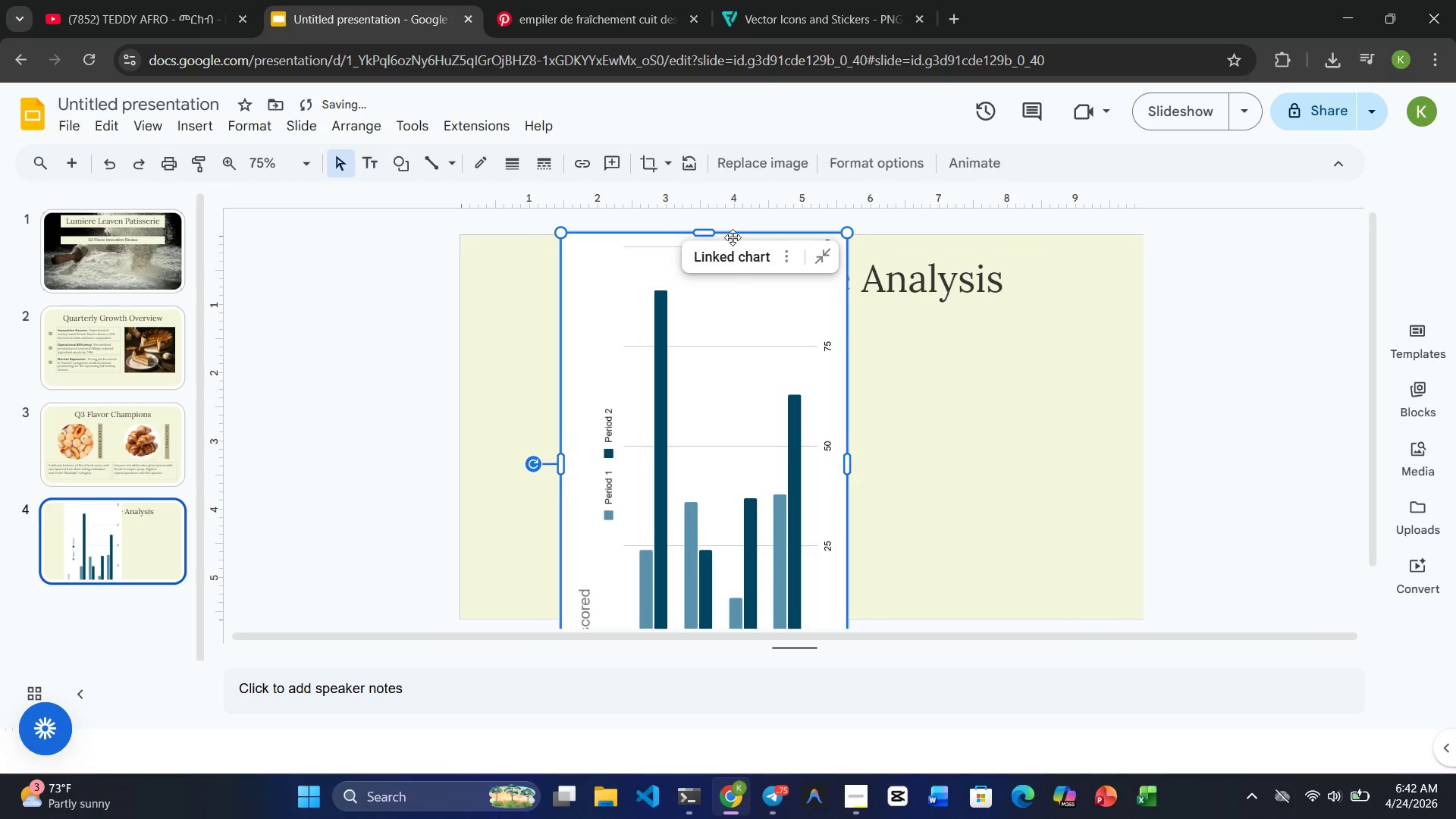 
left_click_drag(start_coordinate=[711, 233], to_coordinate=[708, 370])
 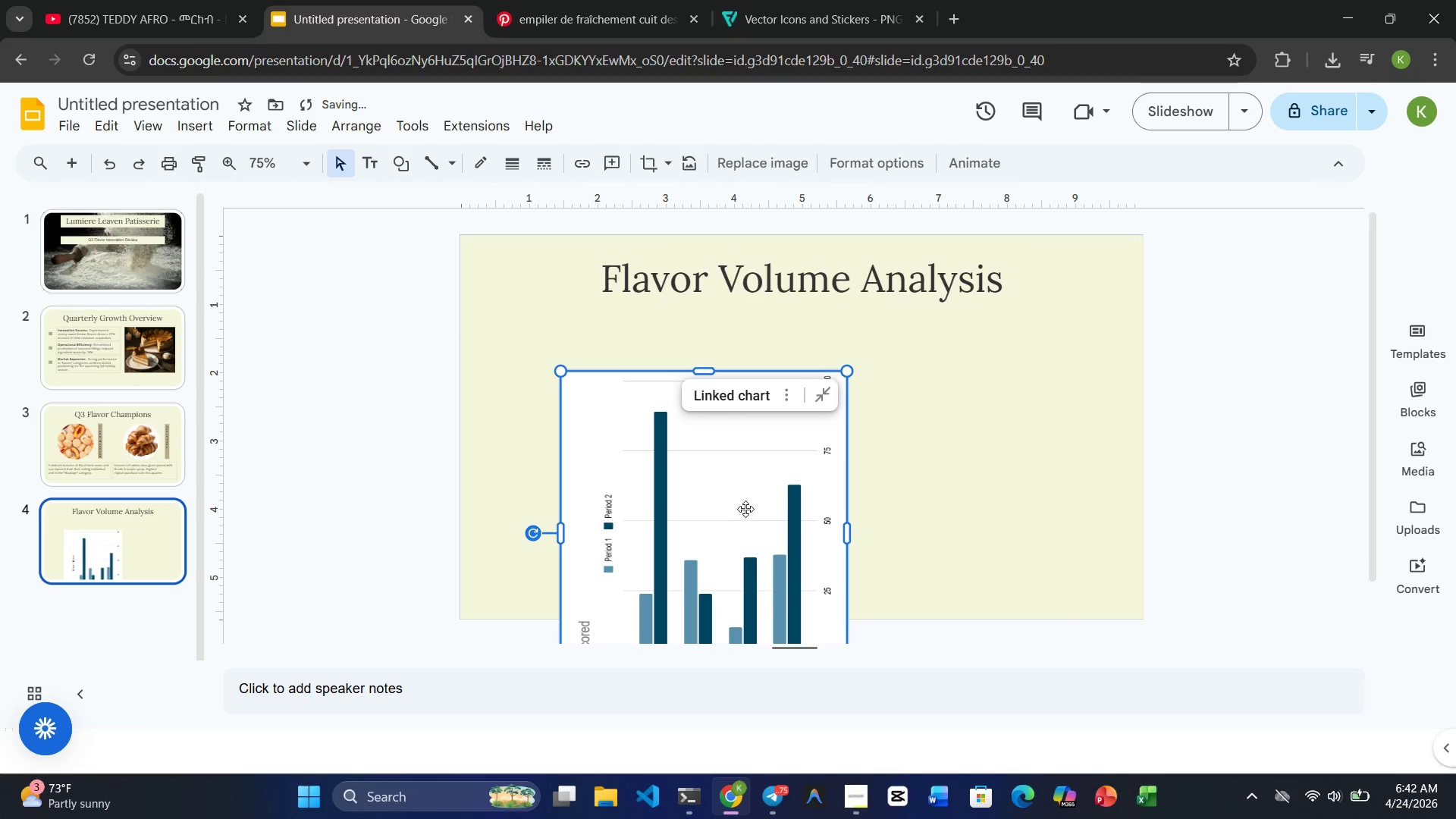 
left_click_drag(start_coordinate=[741, 516], to_coordinate=[717, 433])
 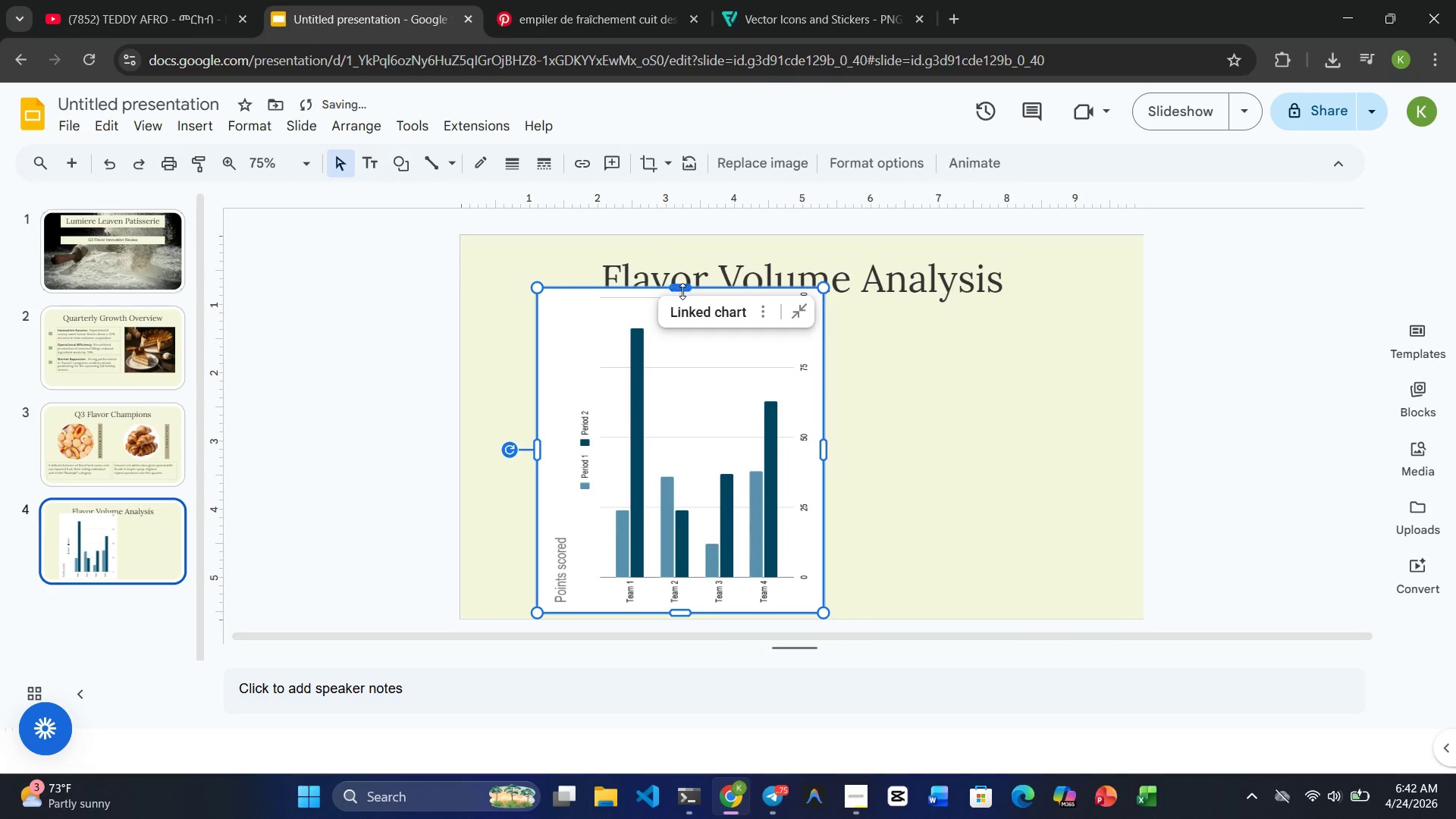 
left_click_drag(start_coordinate=[682, 290], to_coordinate=[694, 318])
 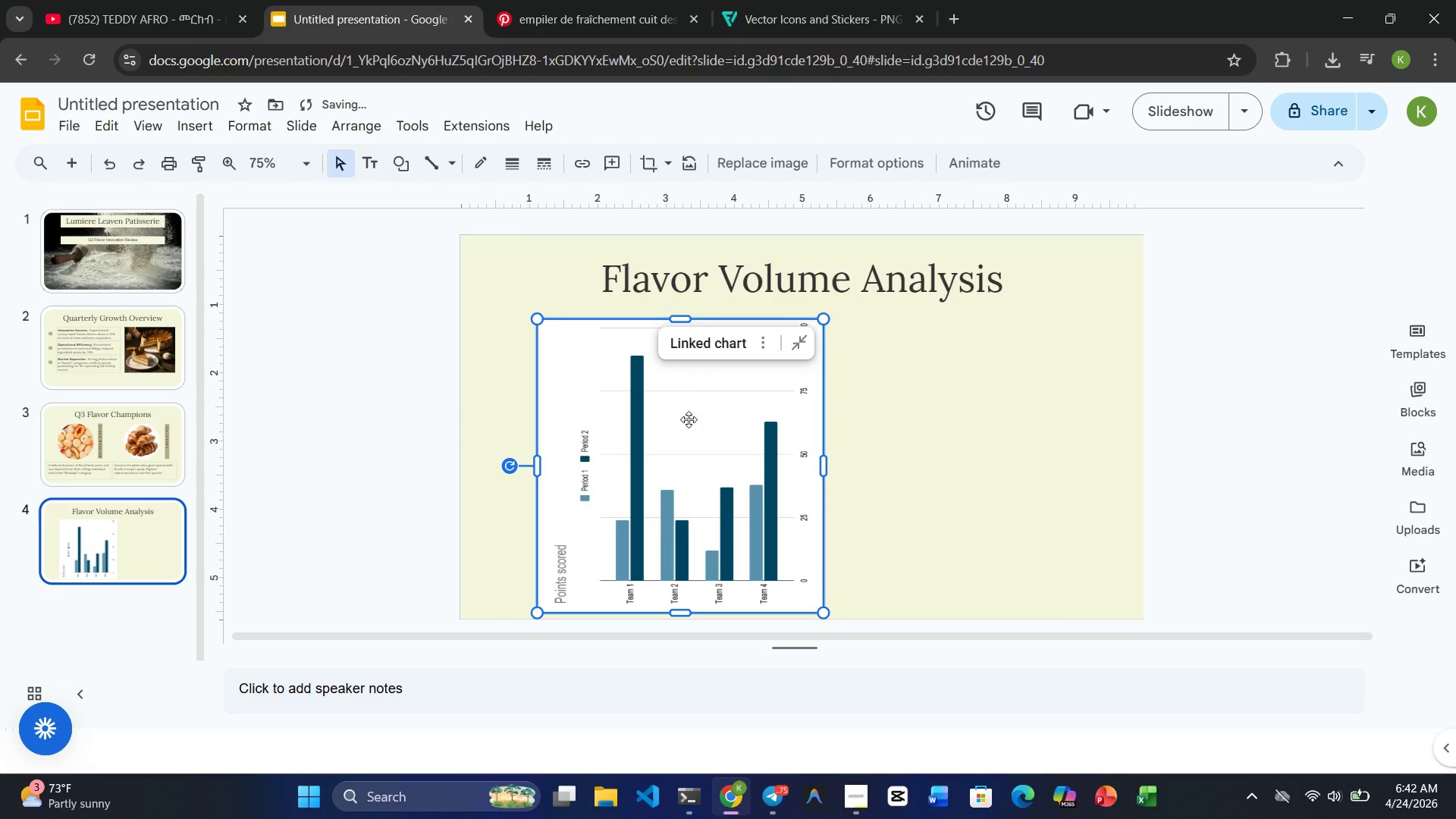 
left_click_drag(start_coordinate=[686, 424], to_coordinate=[825, 421])
 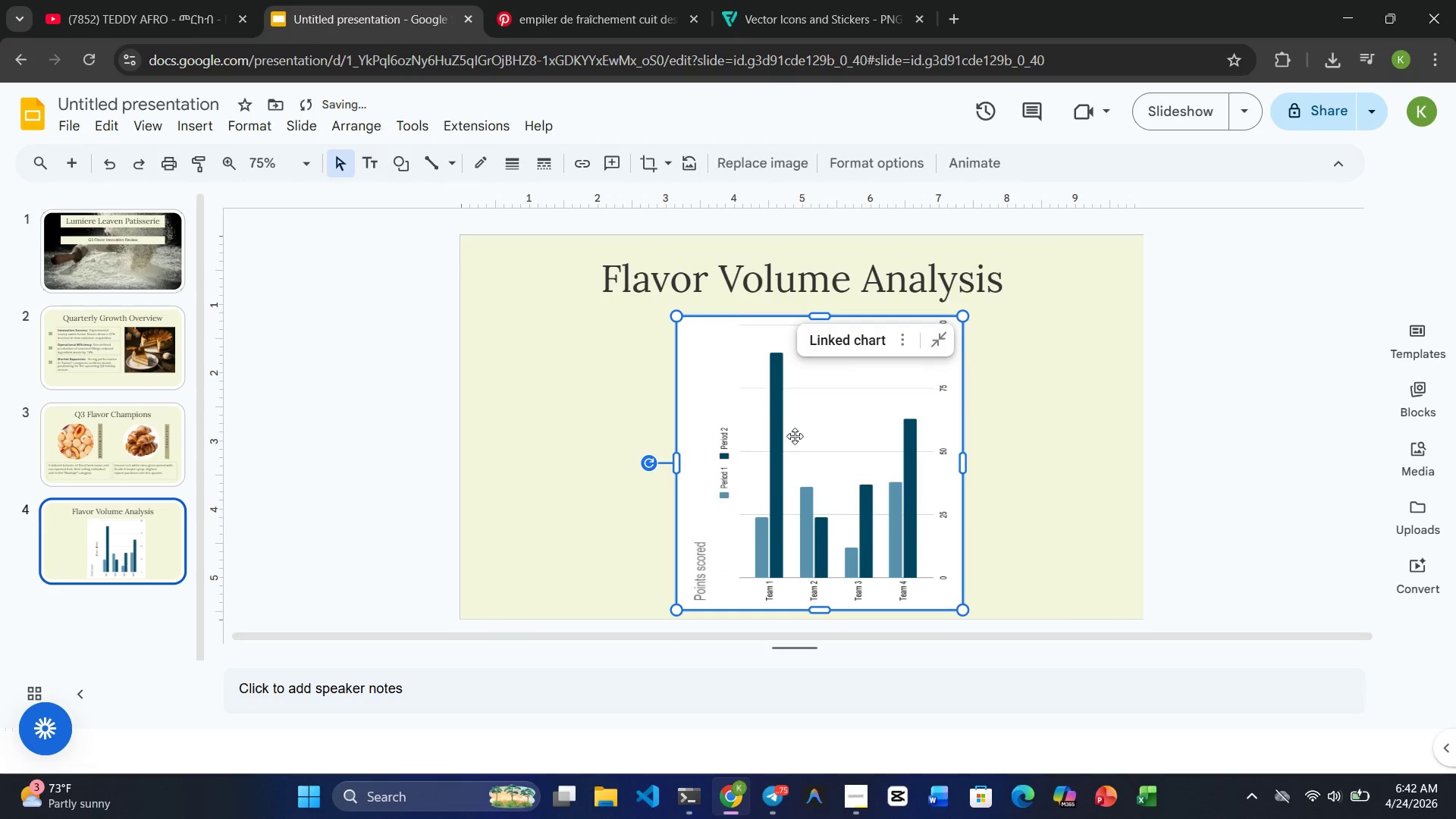 
left_click_drag(start_coordinate=[797, 435], to_coordinate=[740, 425])
 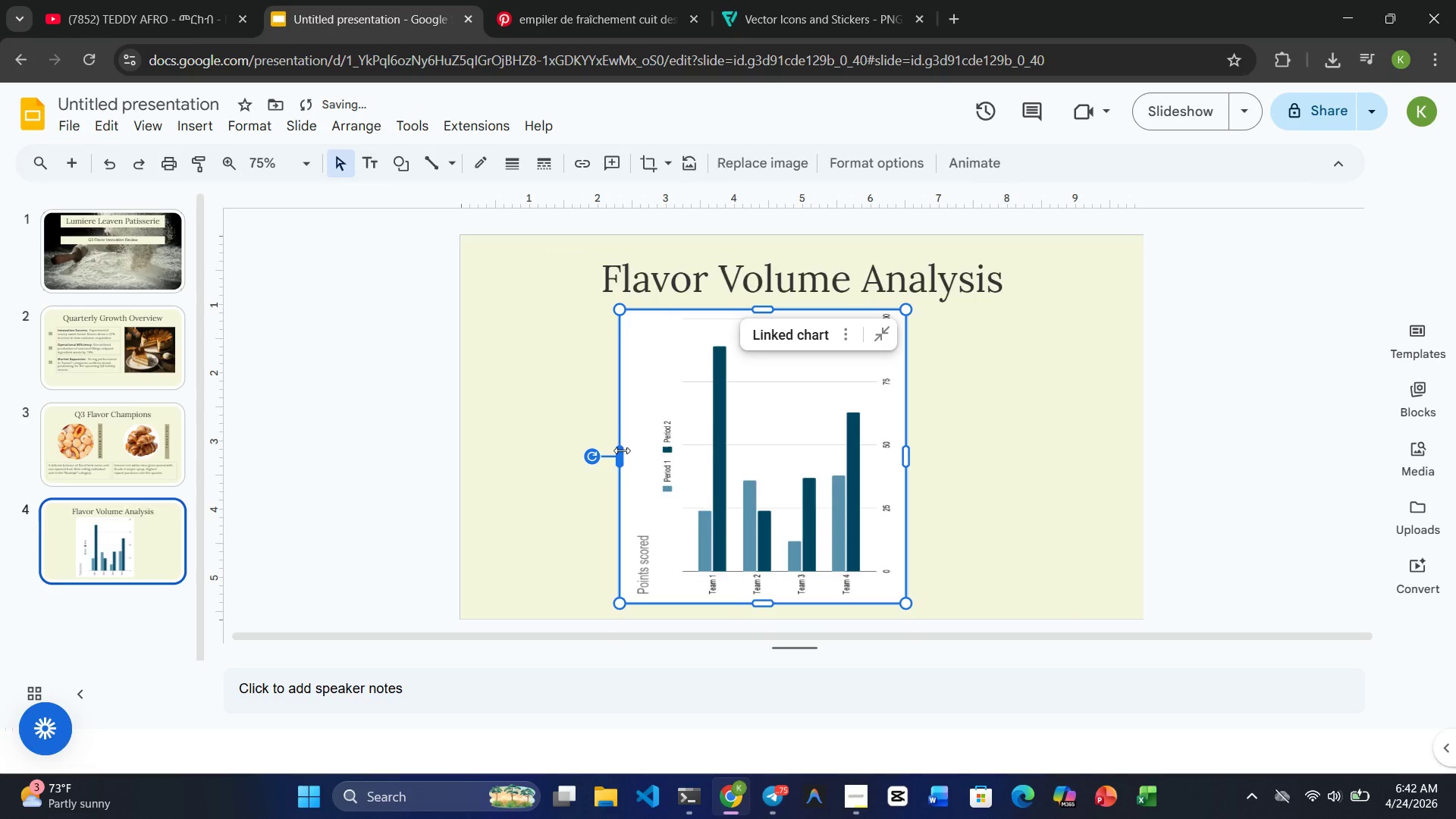 
left_click_drag(start_coordinate=[623, 450], to_coordinate=[591, 460])
 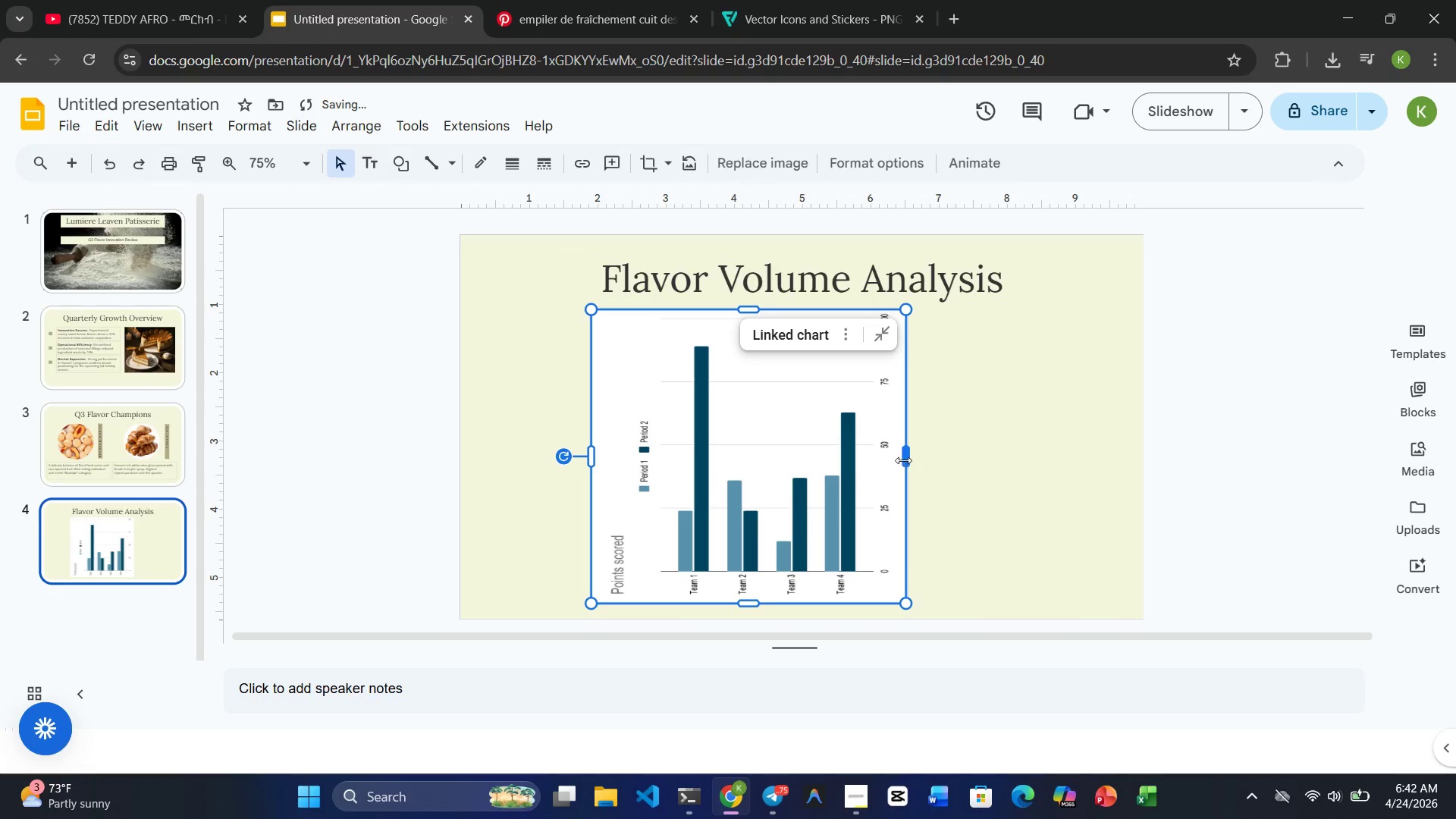 
left_click_drag(start_coordinate=[908, 454], to_coordinate=[996, 467])
 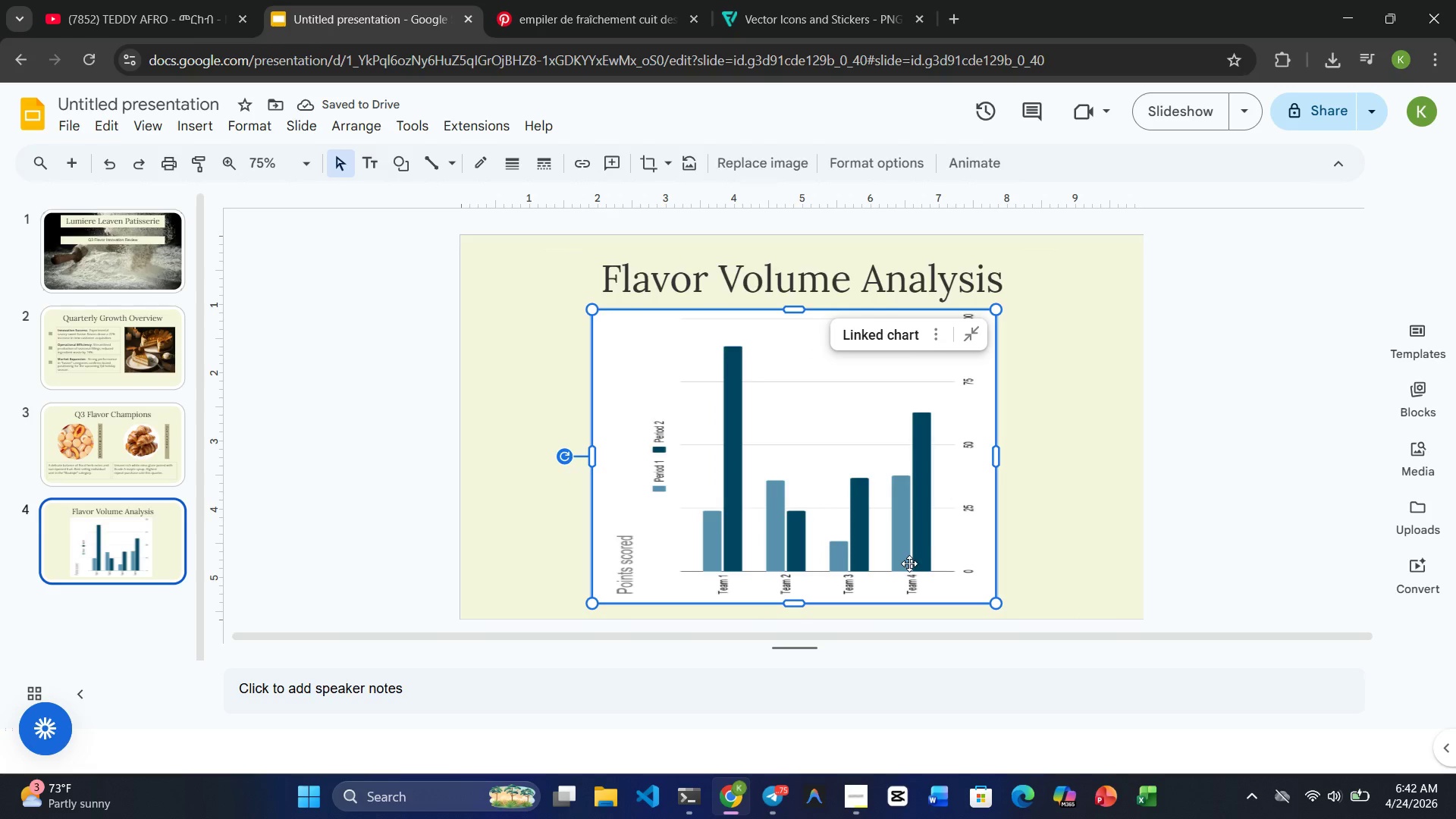 
wait(6.27)
 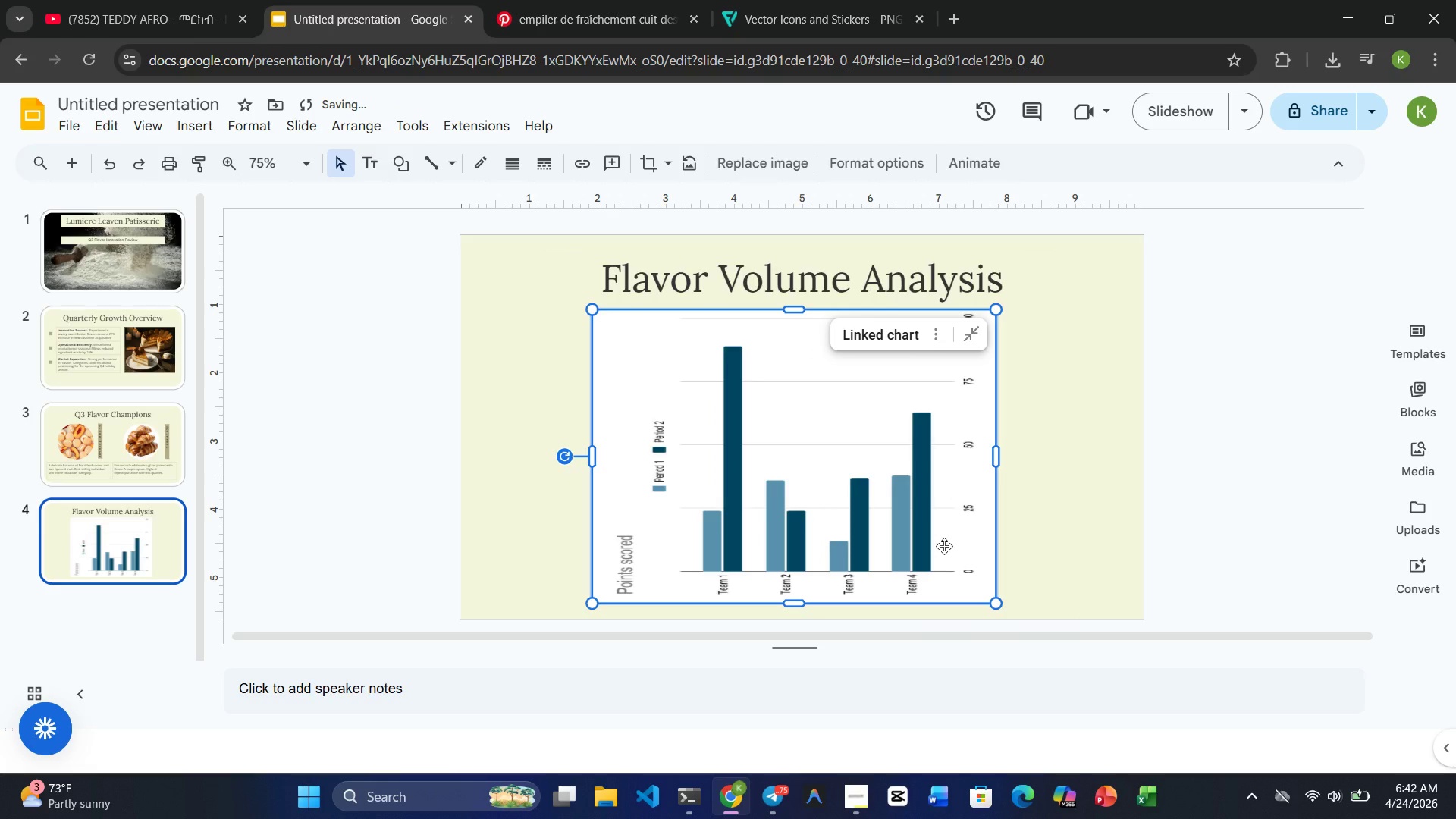 
left_click([846, 588])
 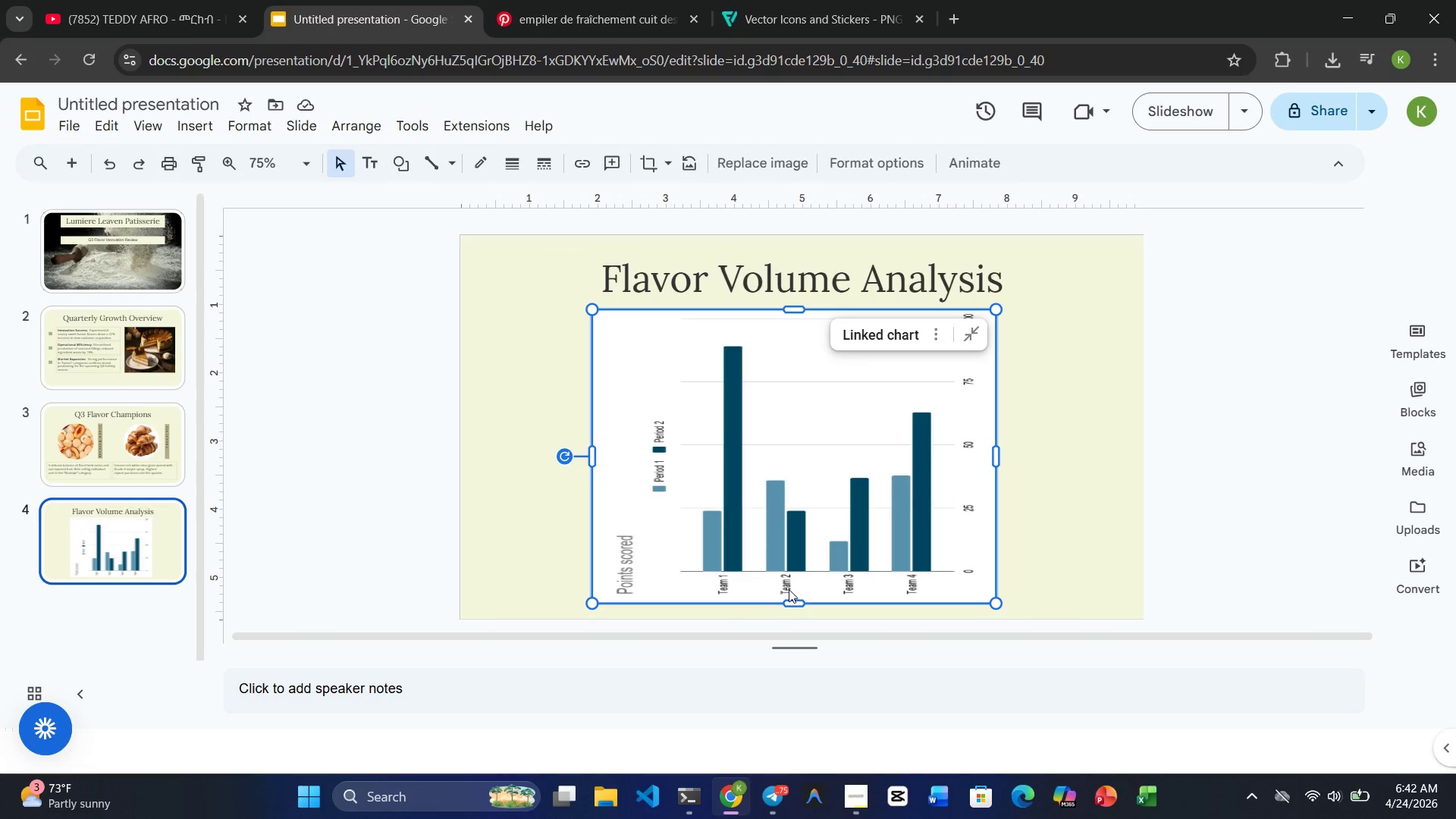 
left_click([789, 588])
 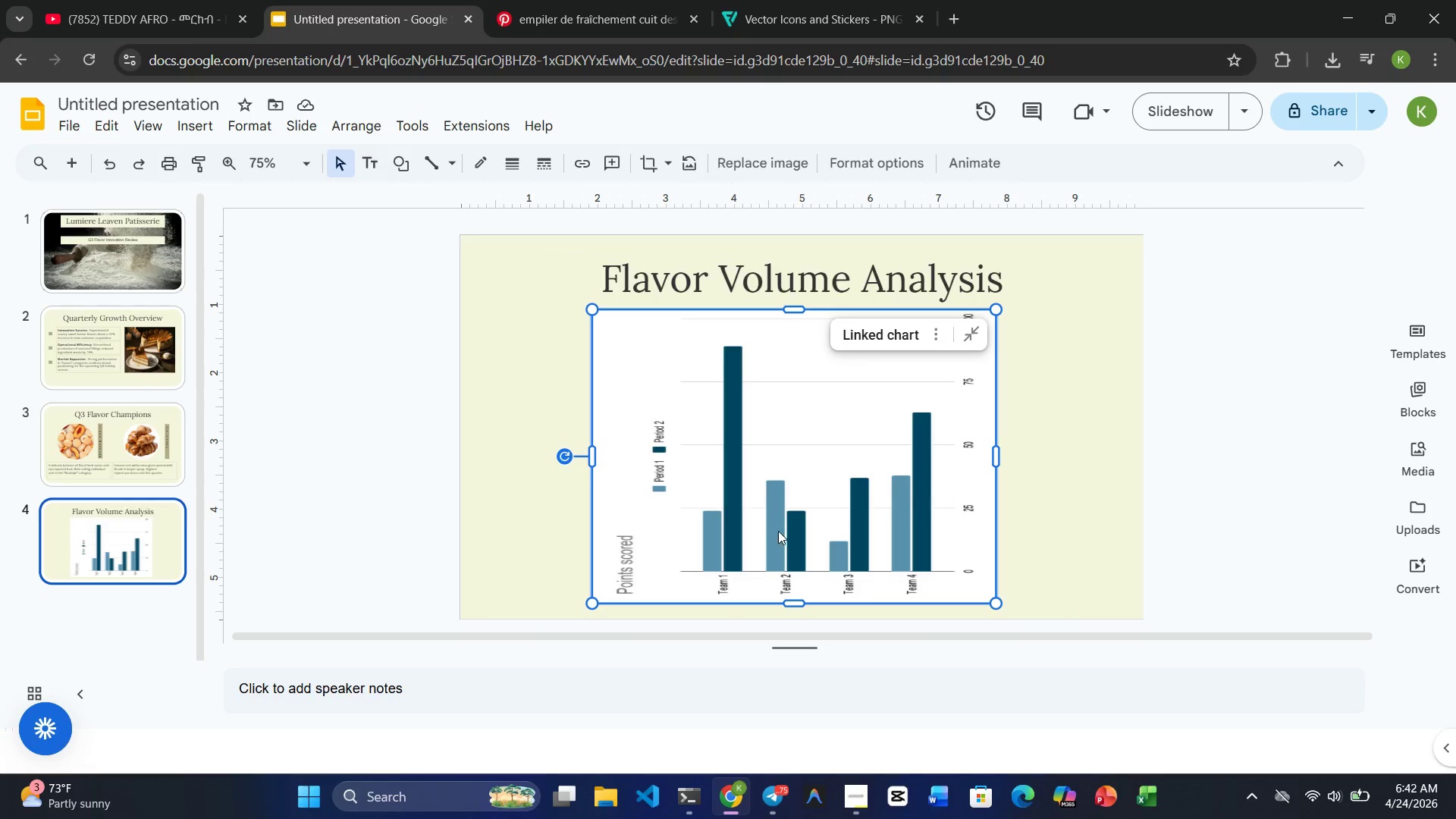 
key(Control+Z)
 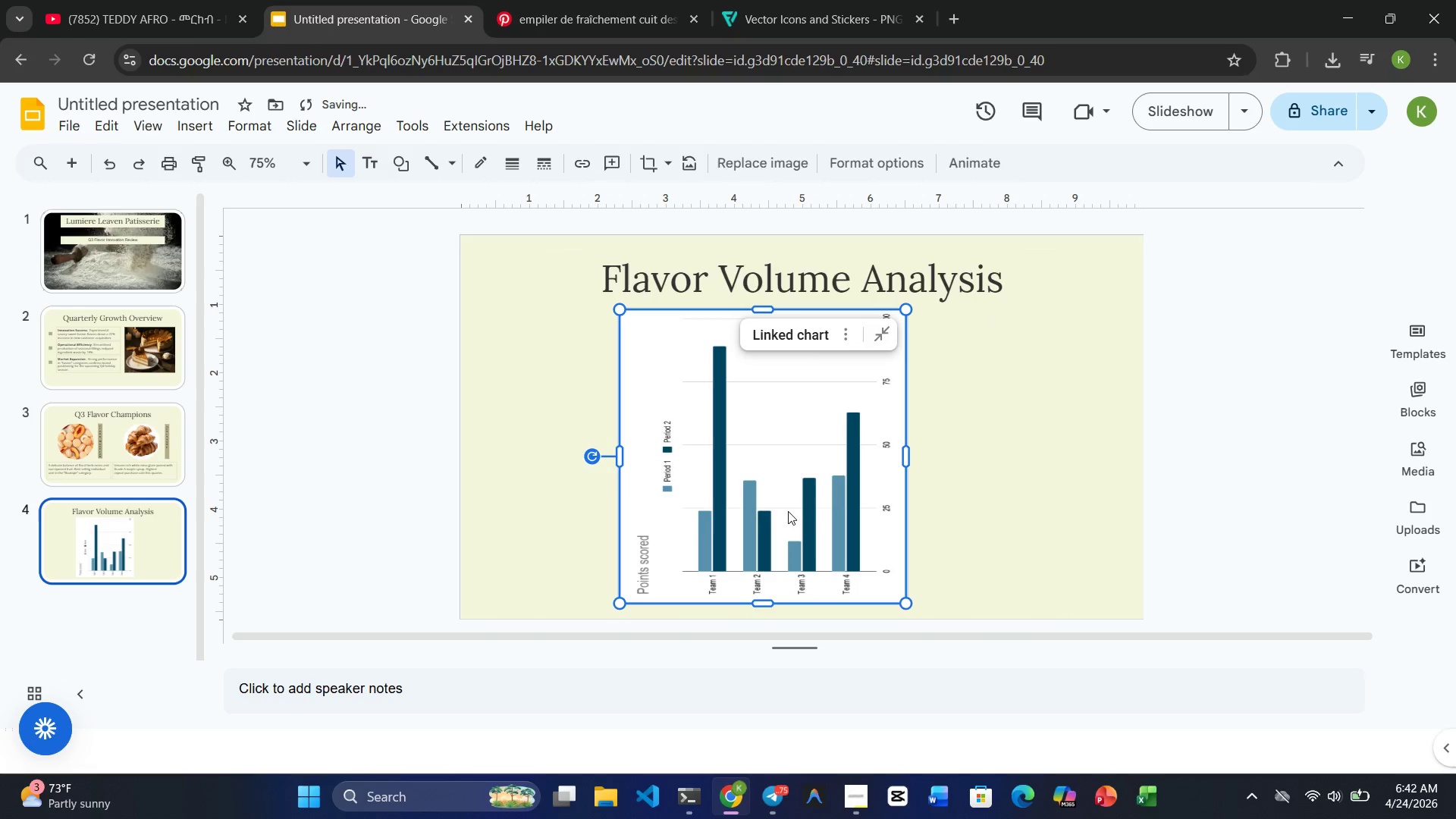 
key(Control+Z)
 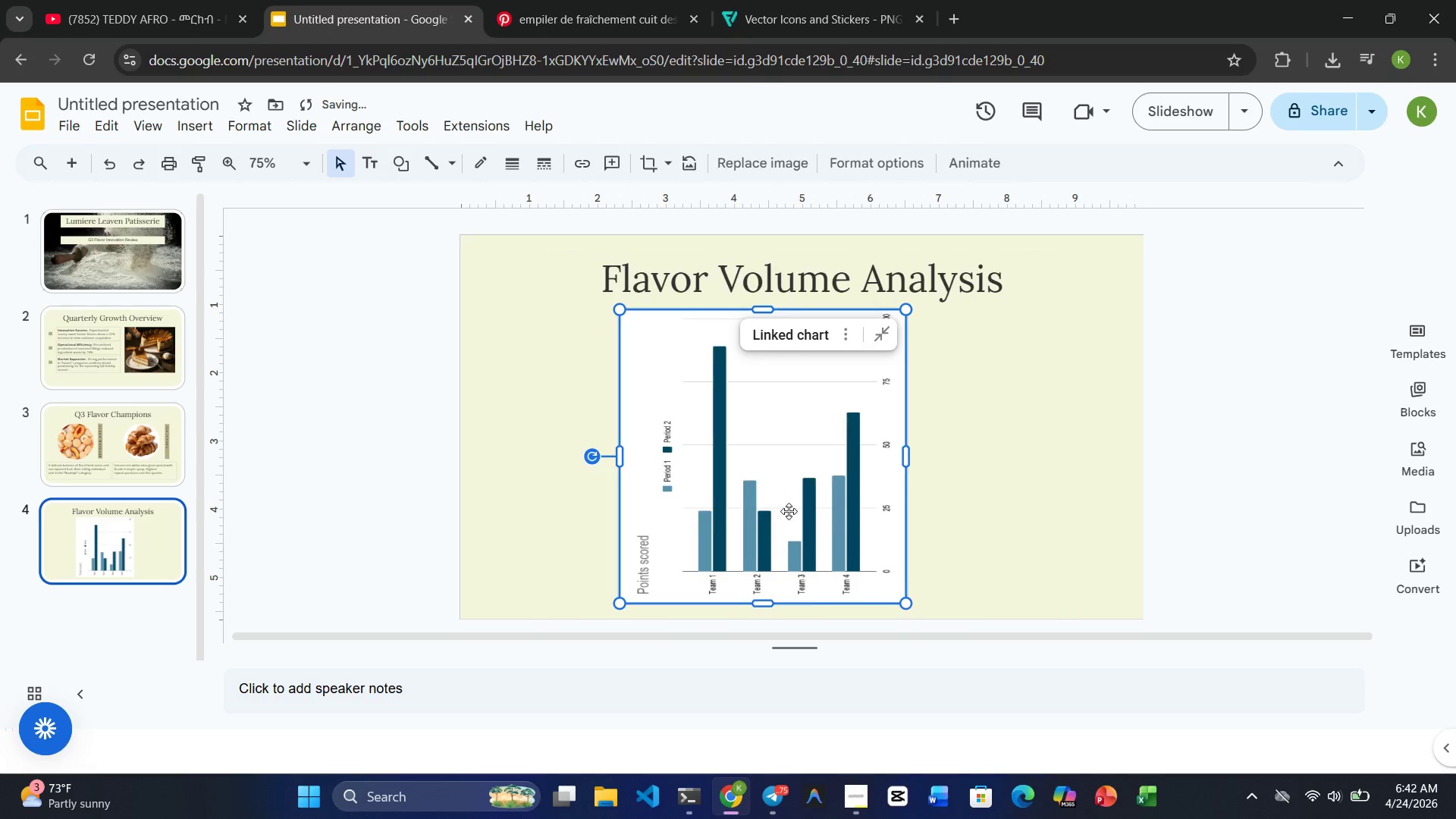 
key(Control+Z)
 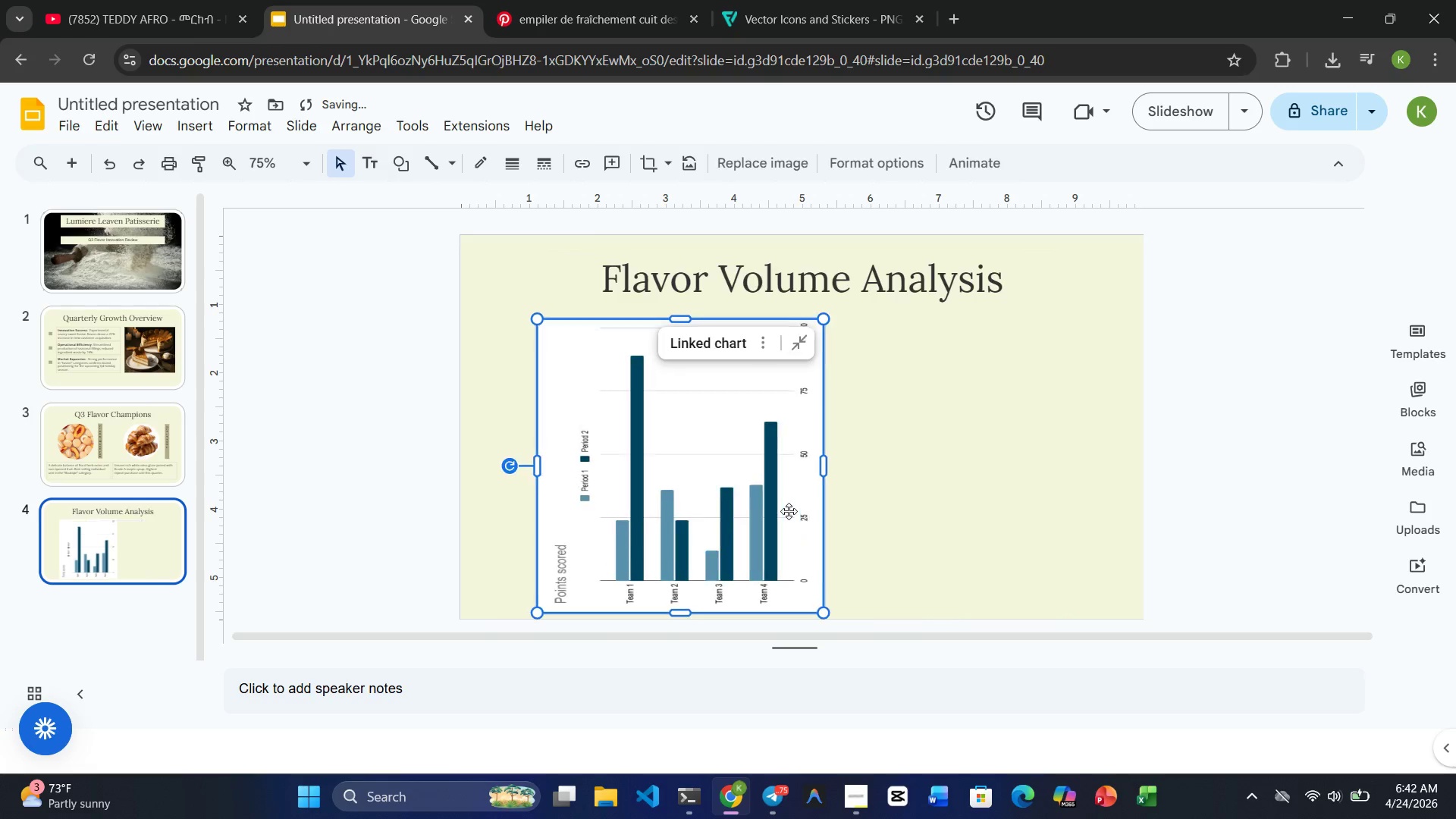 
key(Control+Z)
 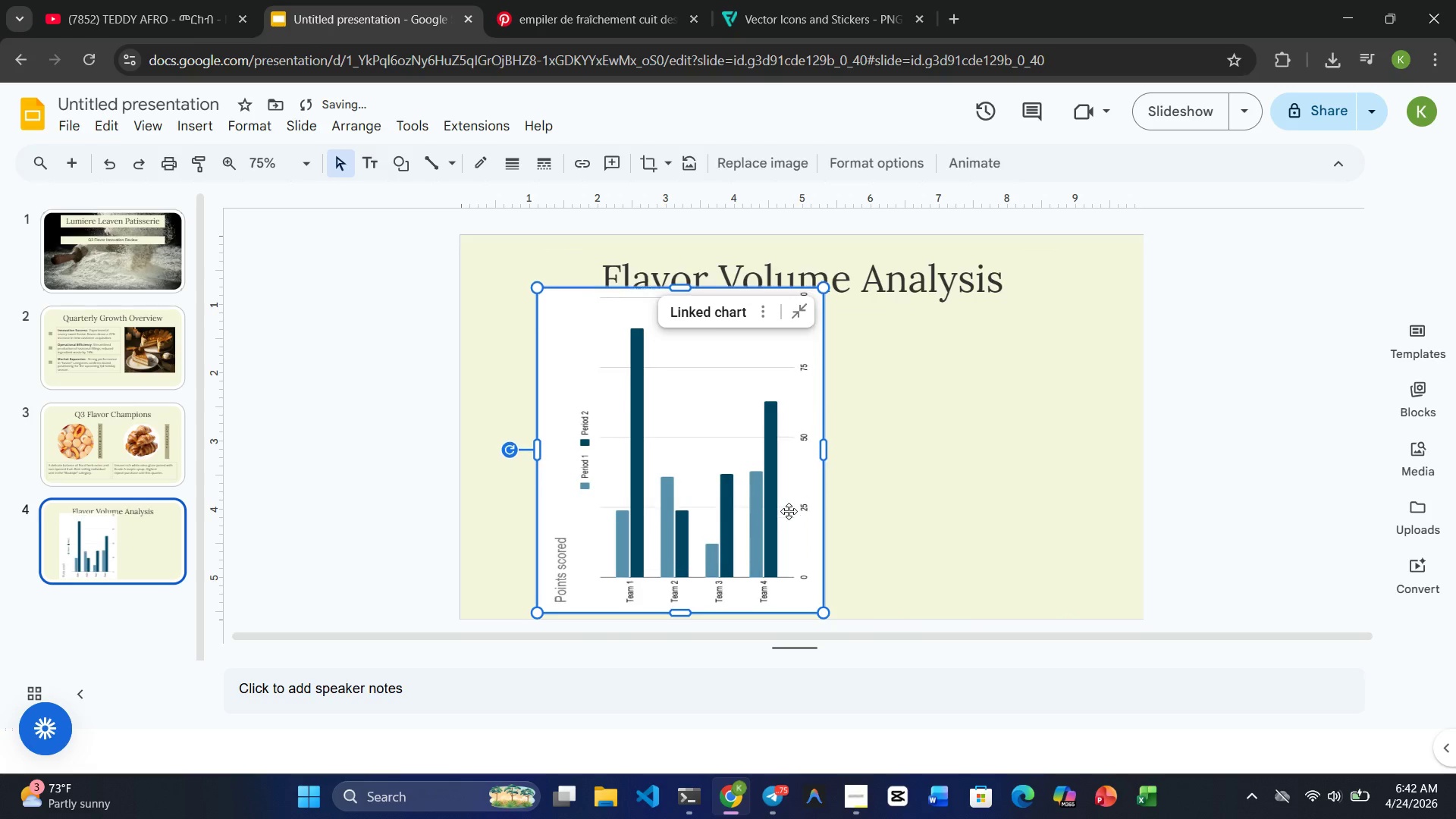 
key(Control+Z)
 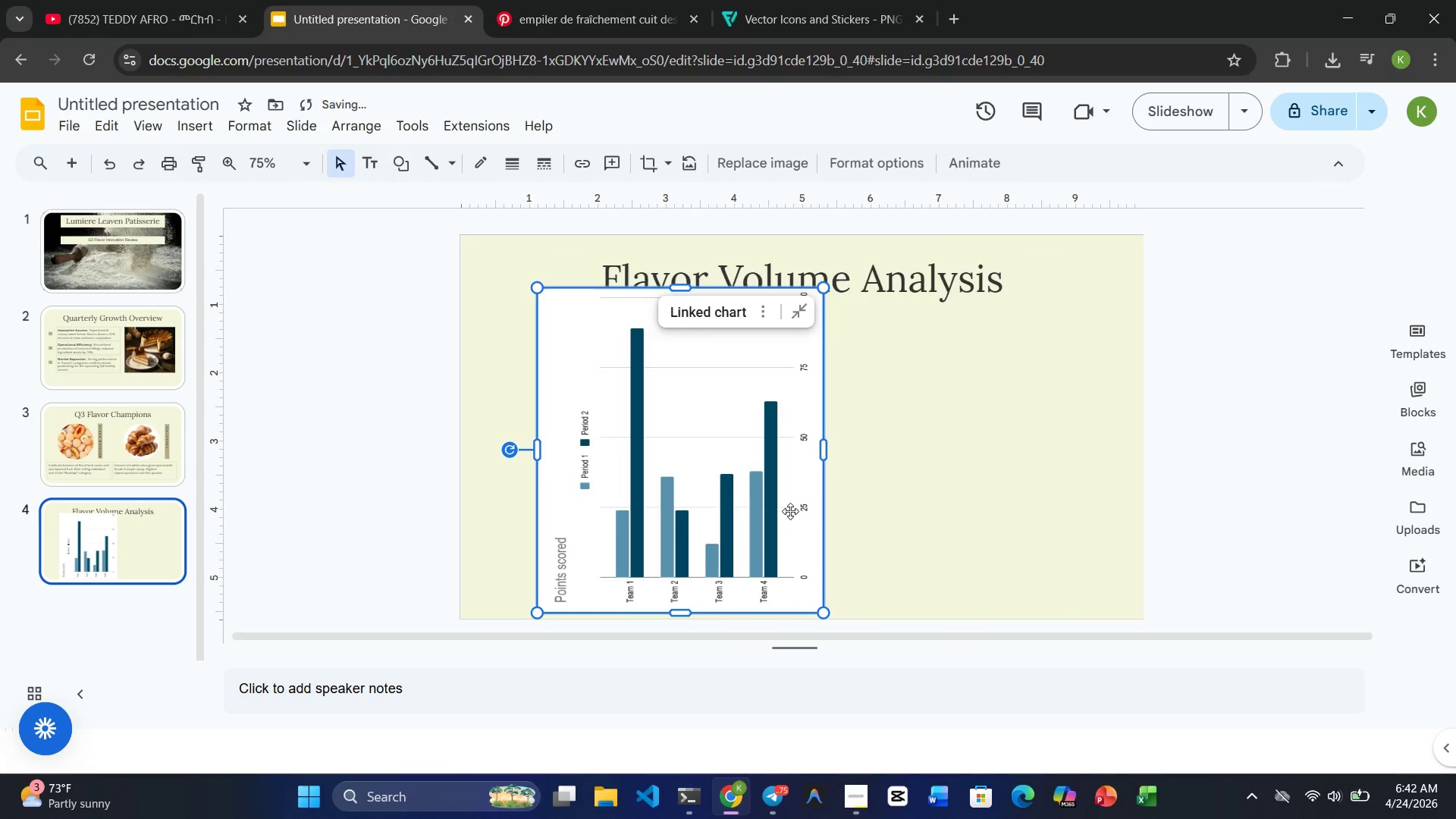 
key(Control+Z)
 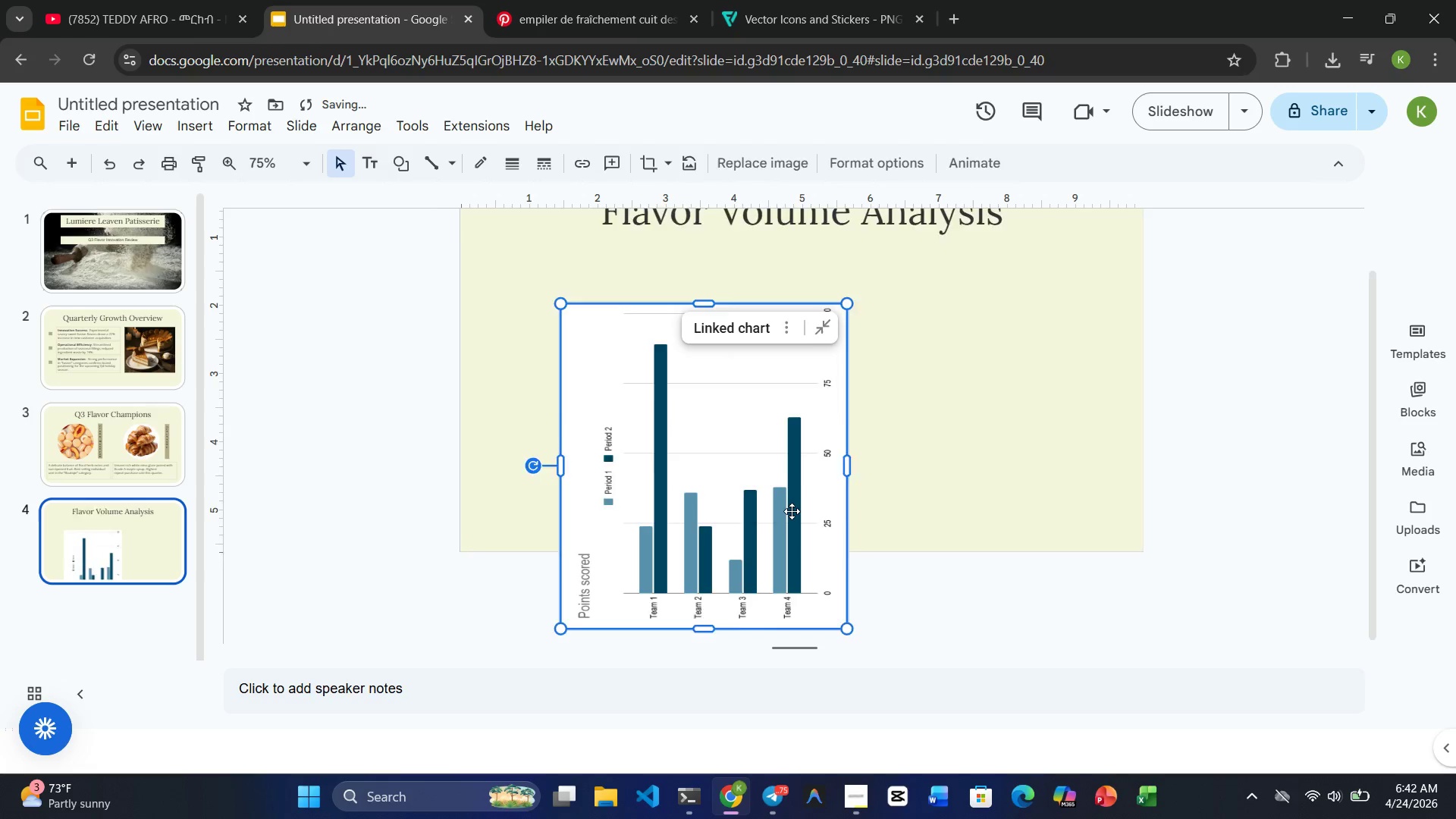 
key(Control+Z)
 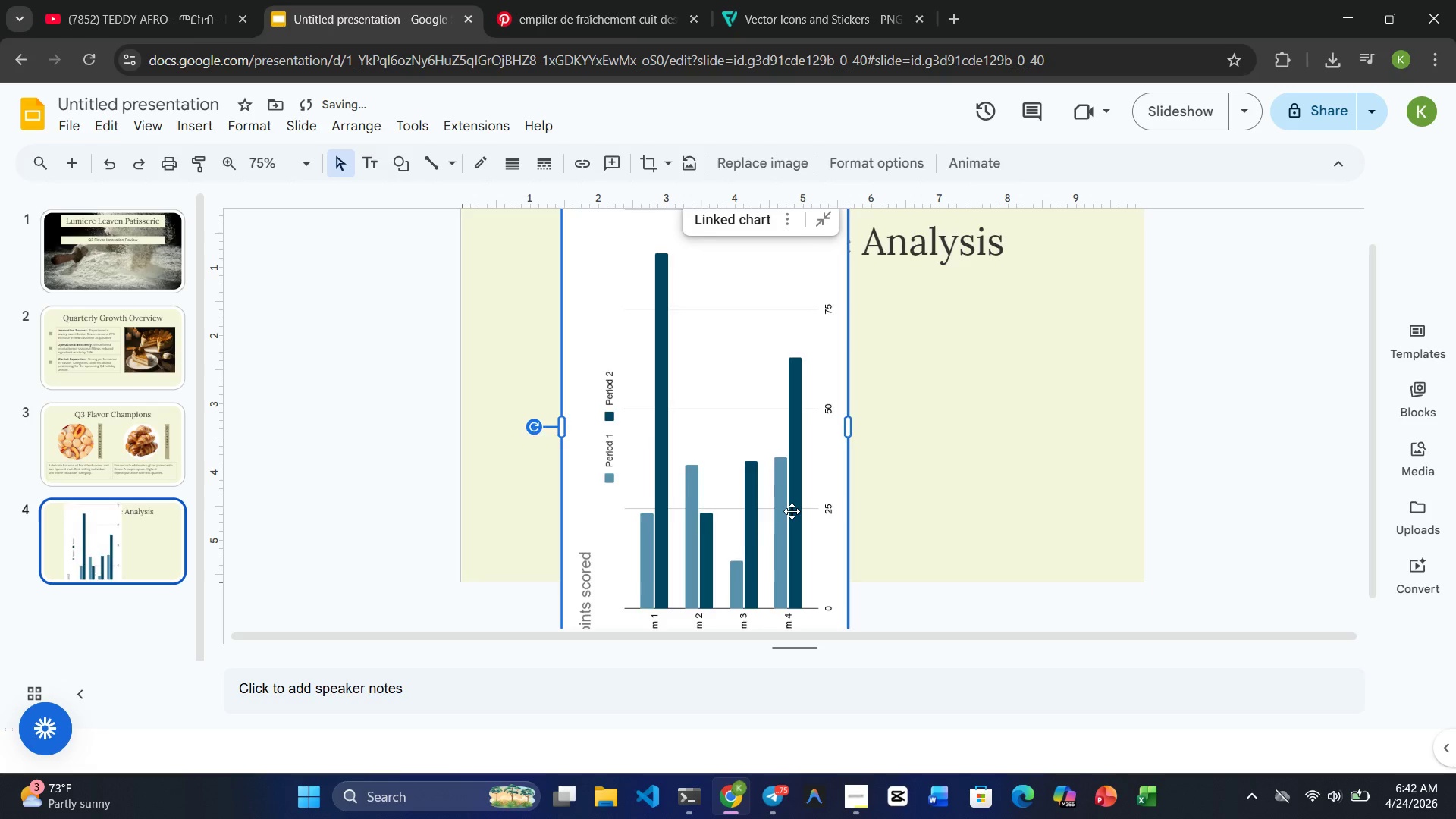 
key(Control+Z)
 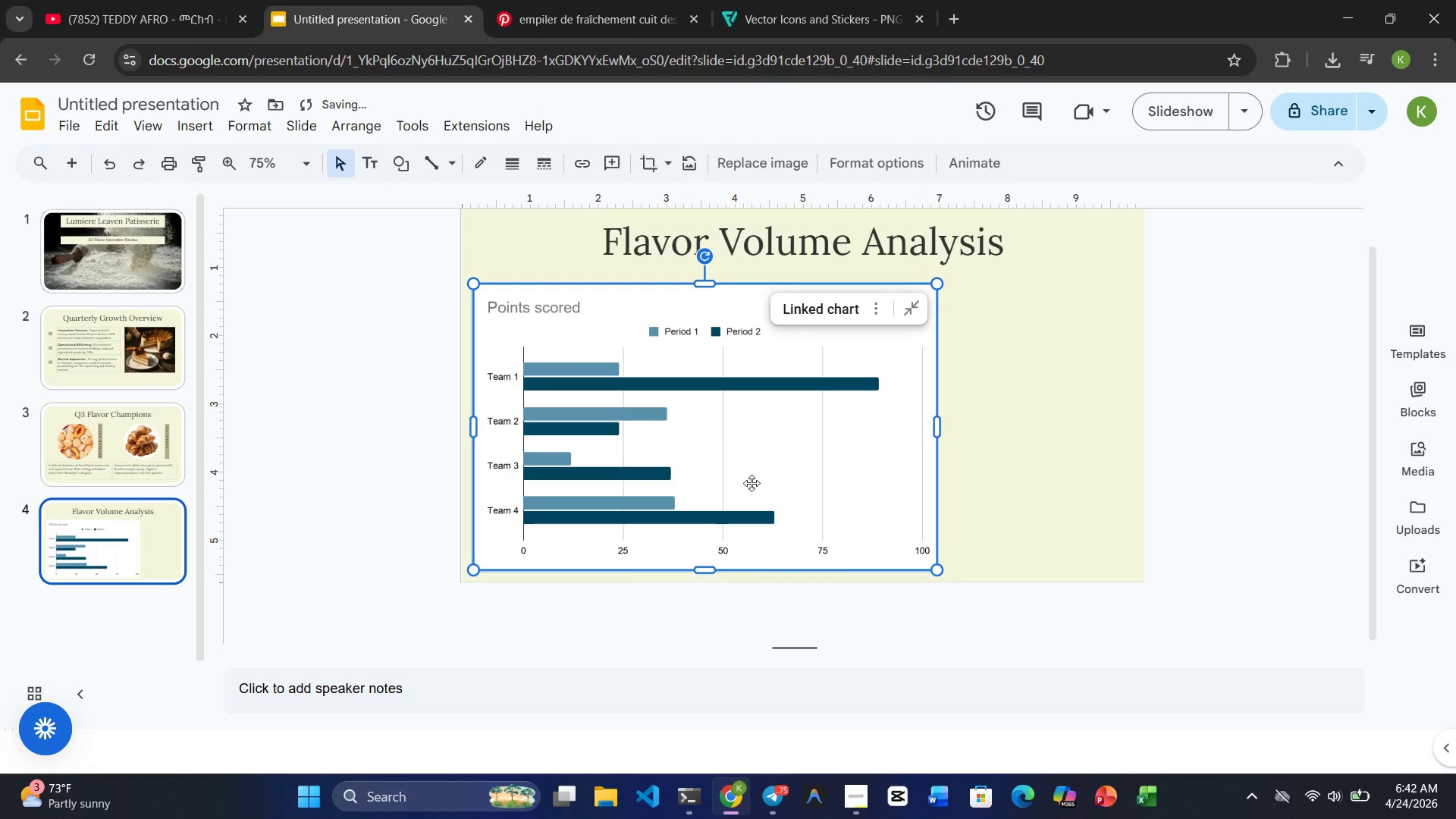 
left_click_drag(start_coordinate=[745, 451], to_coordinate=[845, 435])
 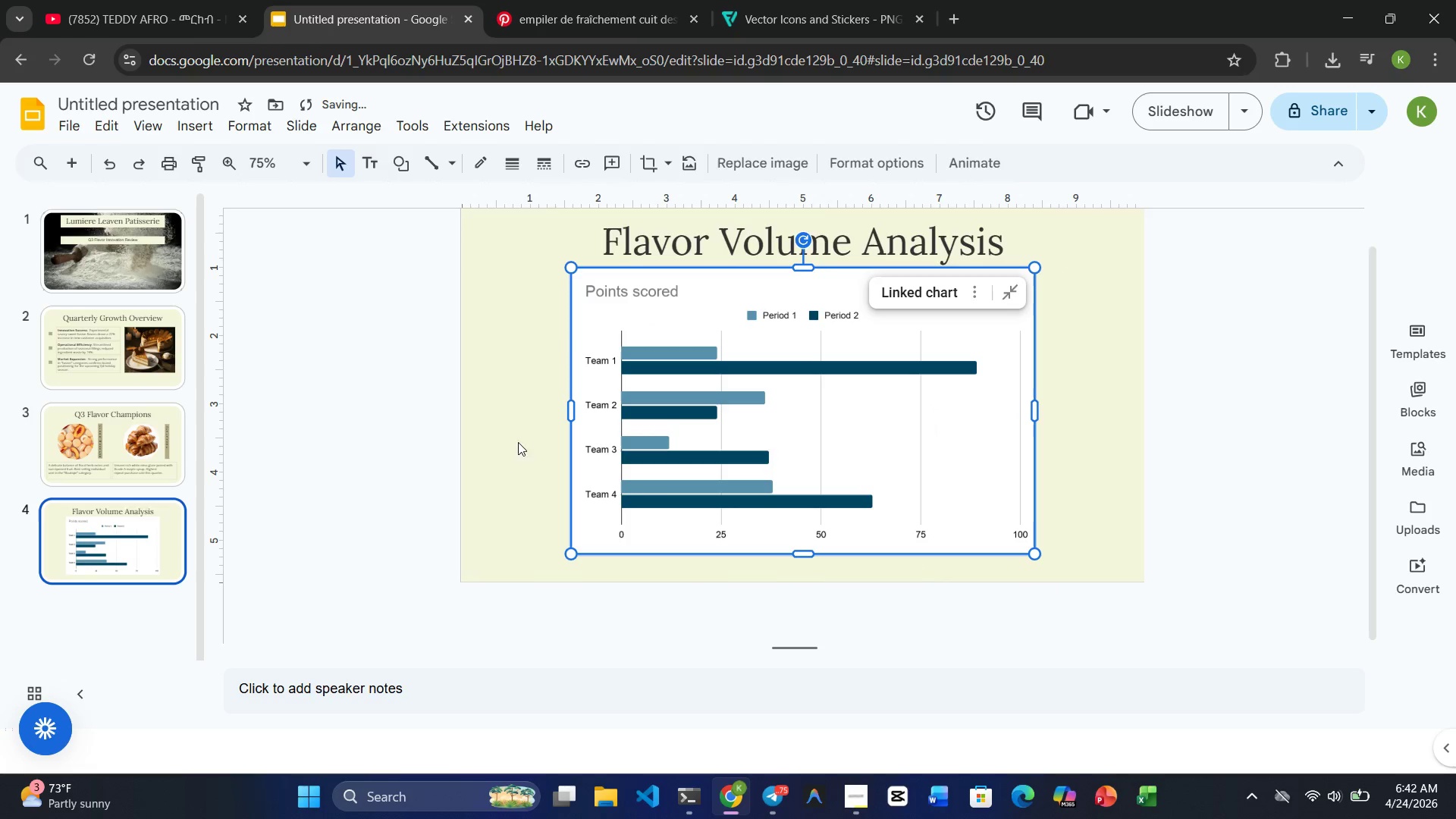 
left_click([490, 444])
 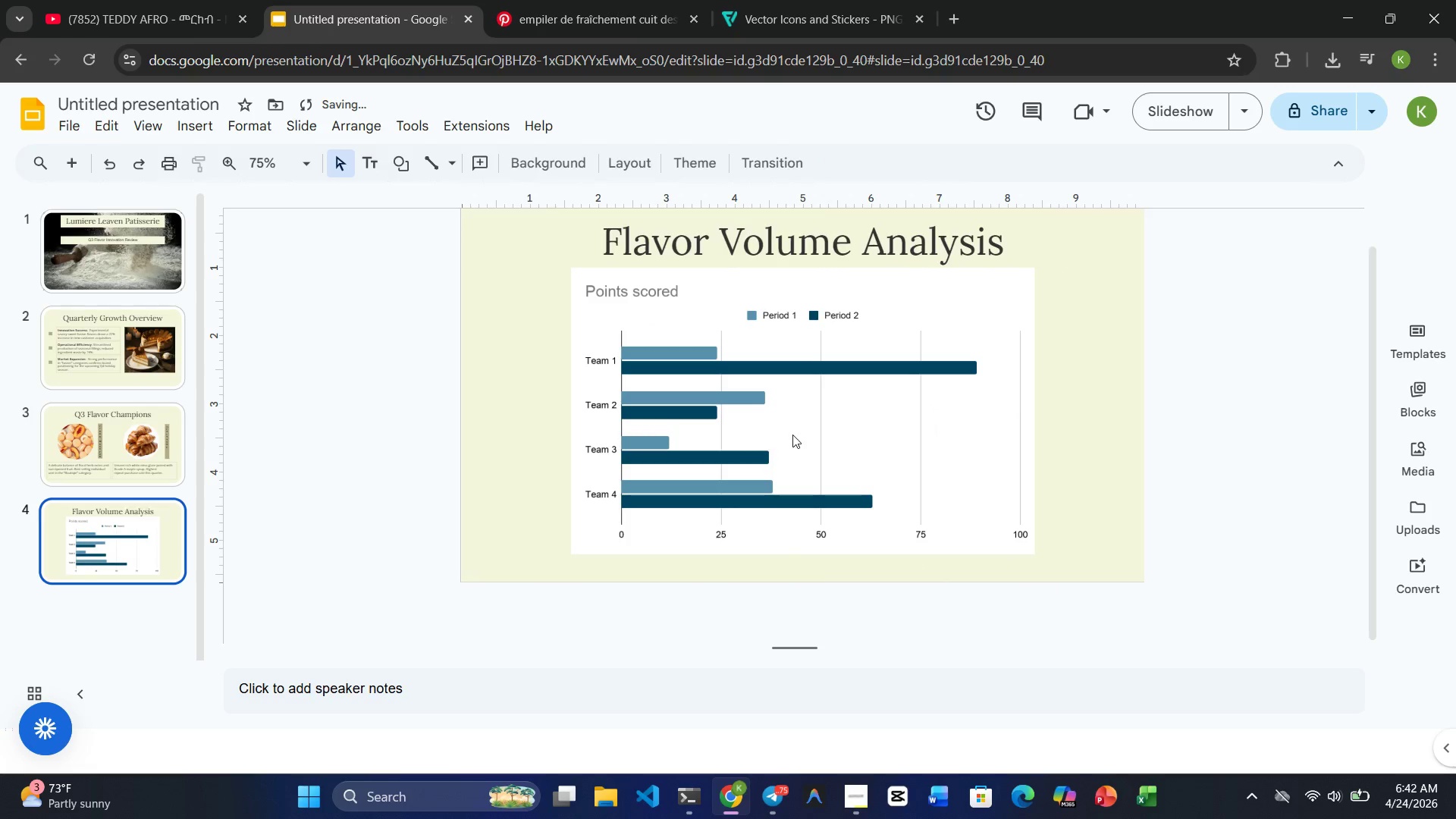 
left_click([792, 435])
 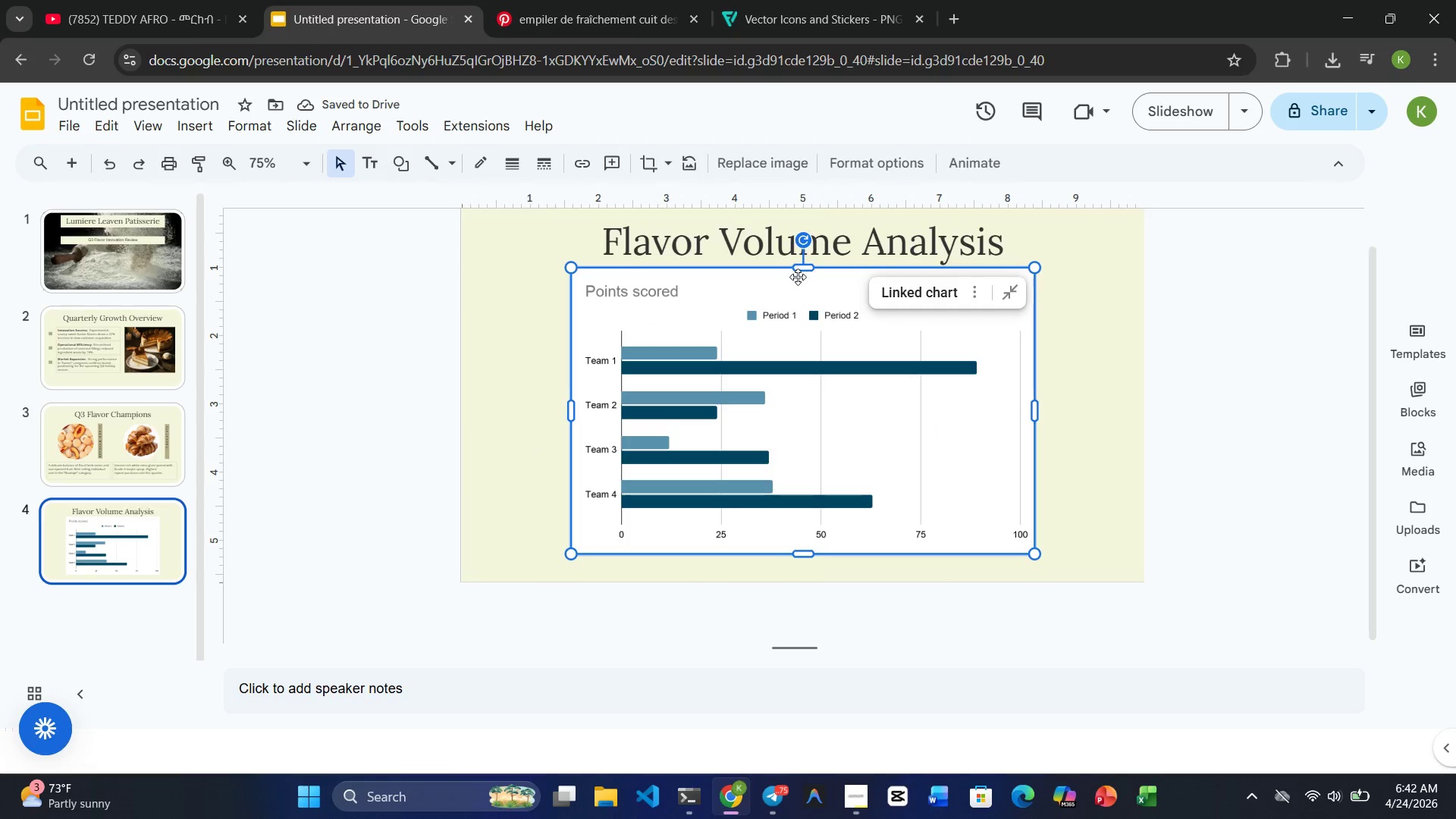 
left_click_drag(start_coordinate=[798, 281], to_coordinate=[795, 285])
 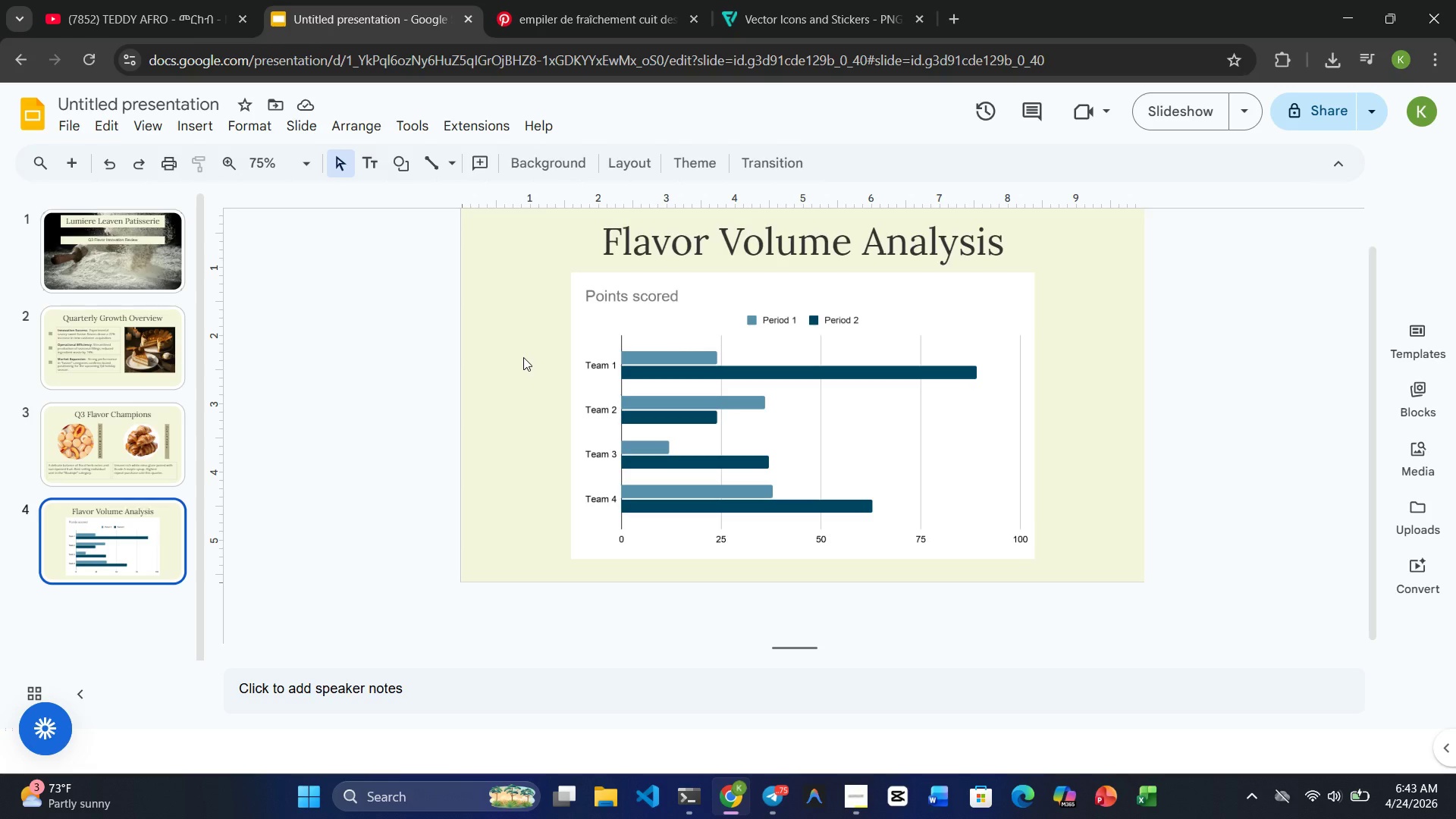 
wait(31.18)
 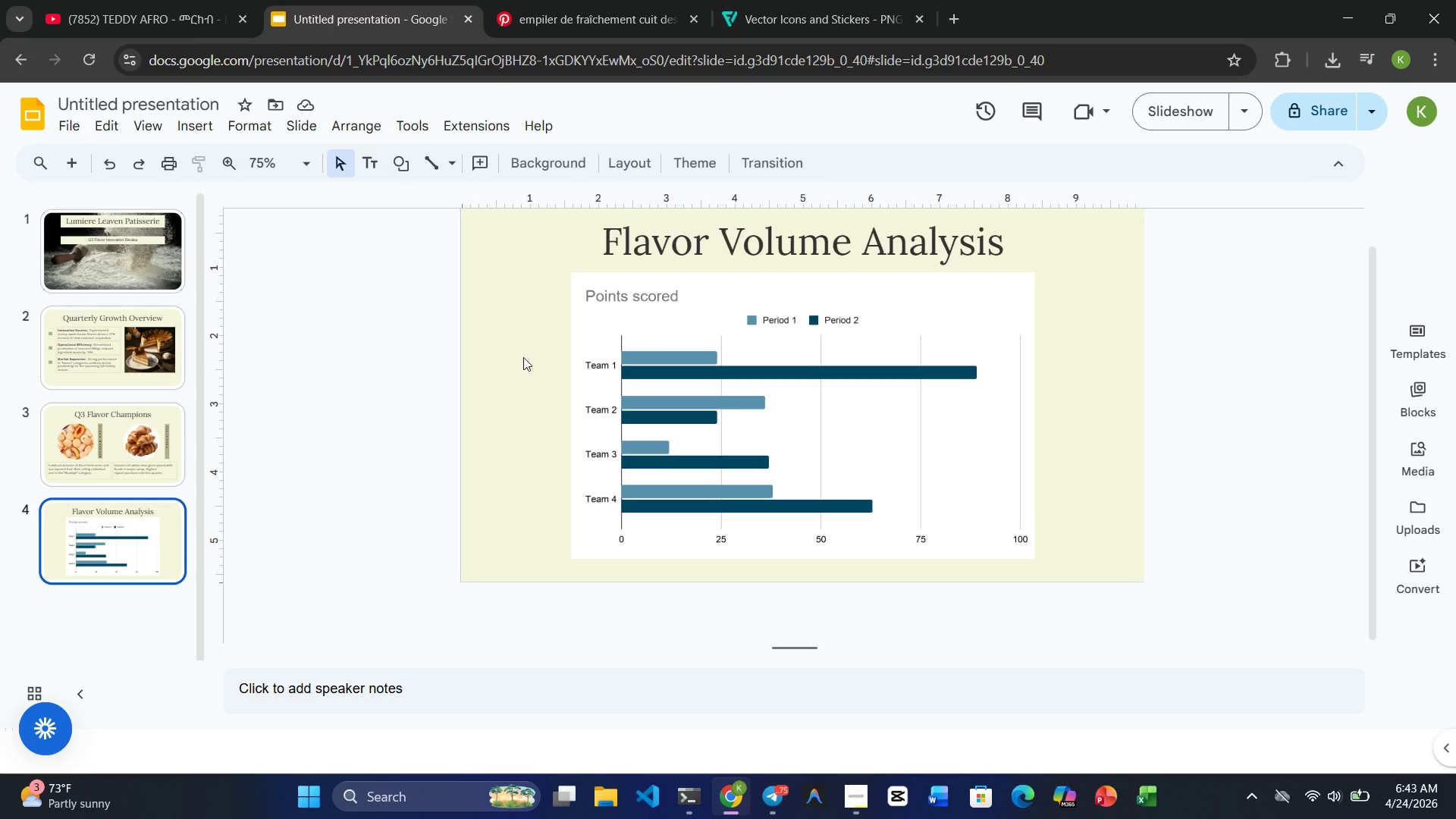 
mouse_move([14, 5])
 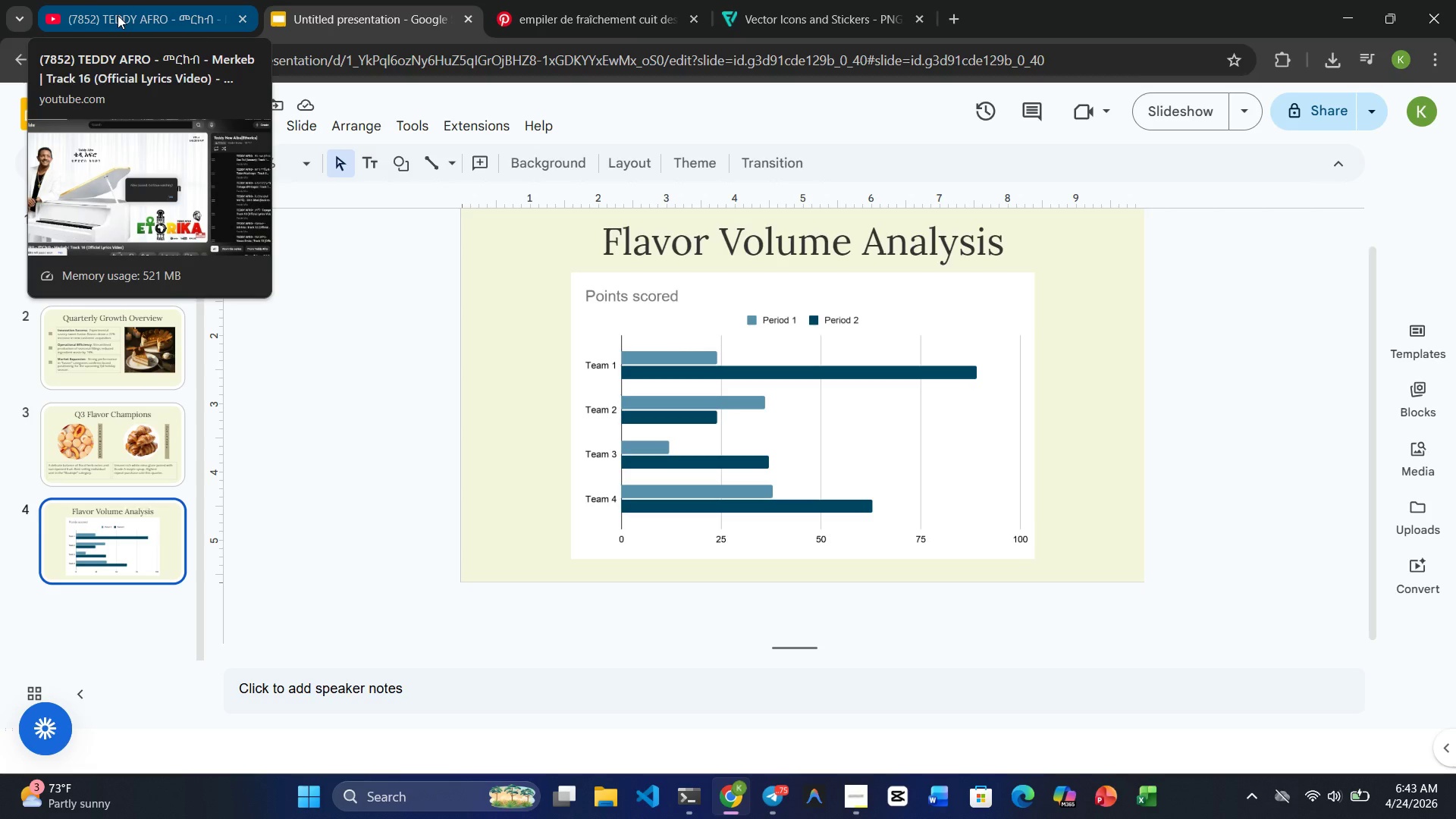 
wait(8.73)
 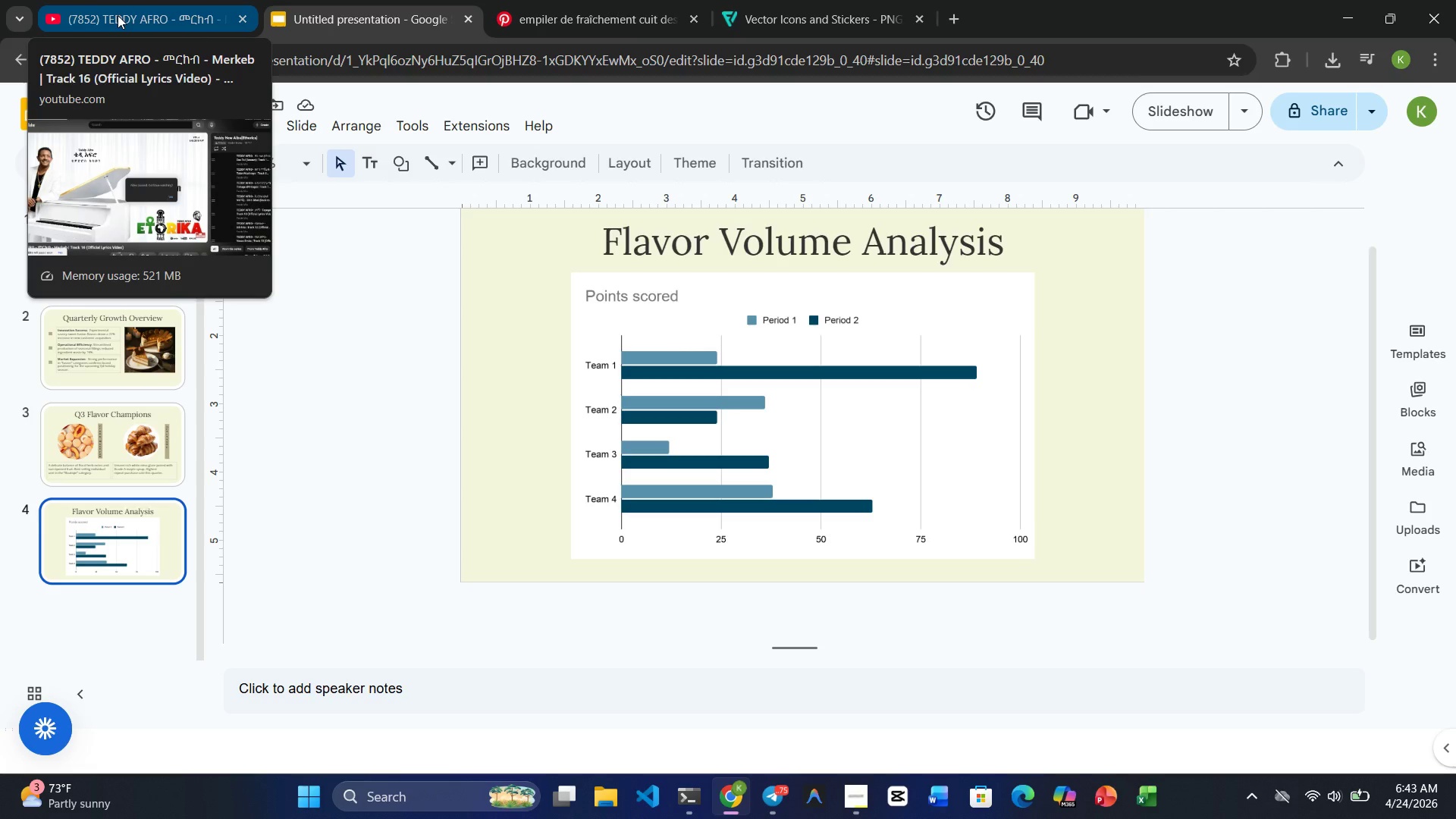 
left_click([117, 16])
 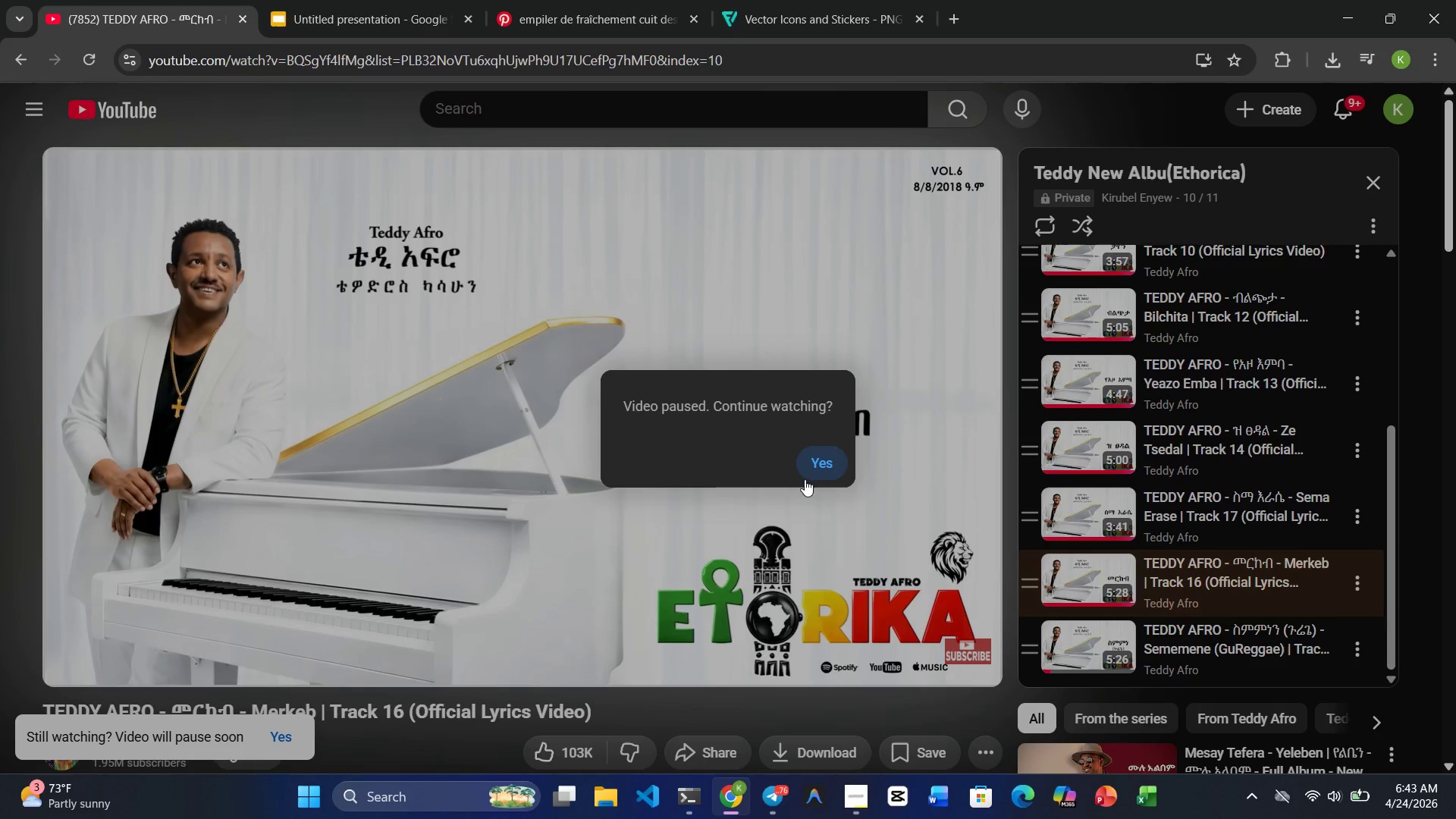 
scroll: coordinate [347, 625], scroll_direction: none, amount: 0.0
 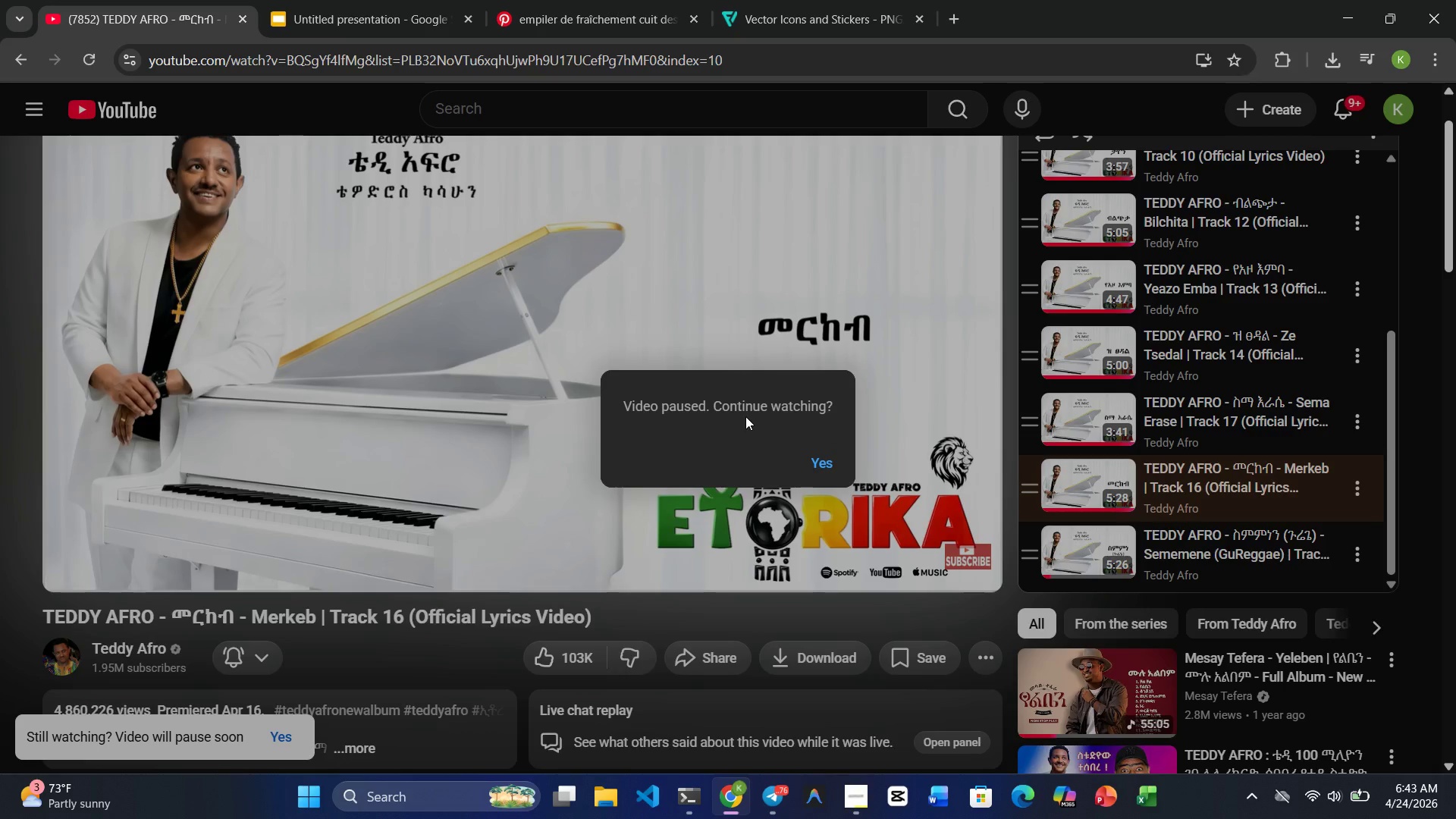 
wait(16.41)
 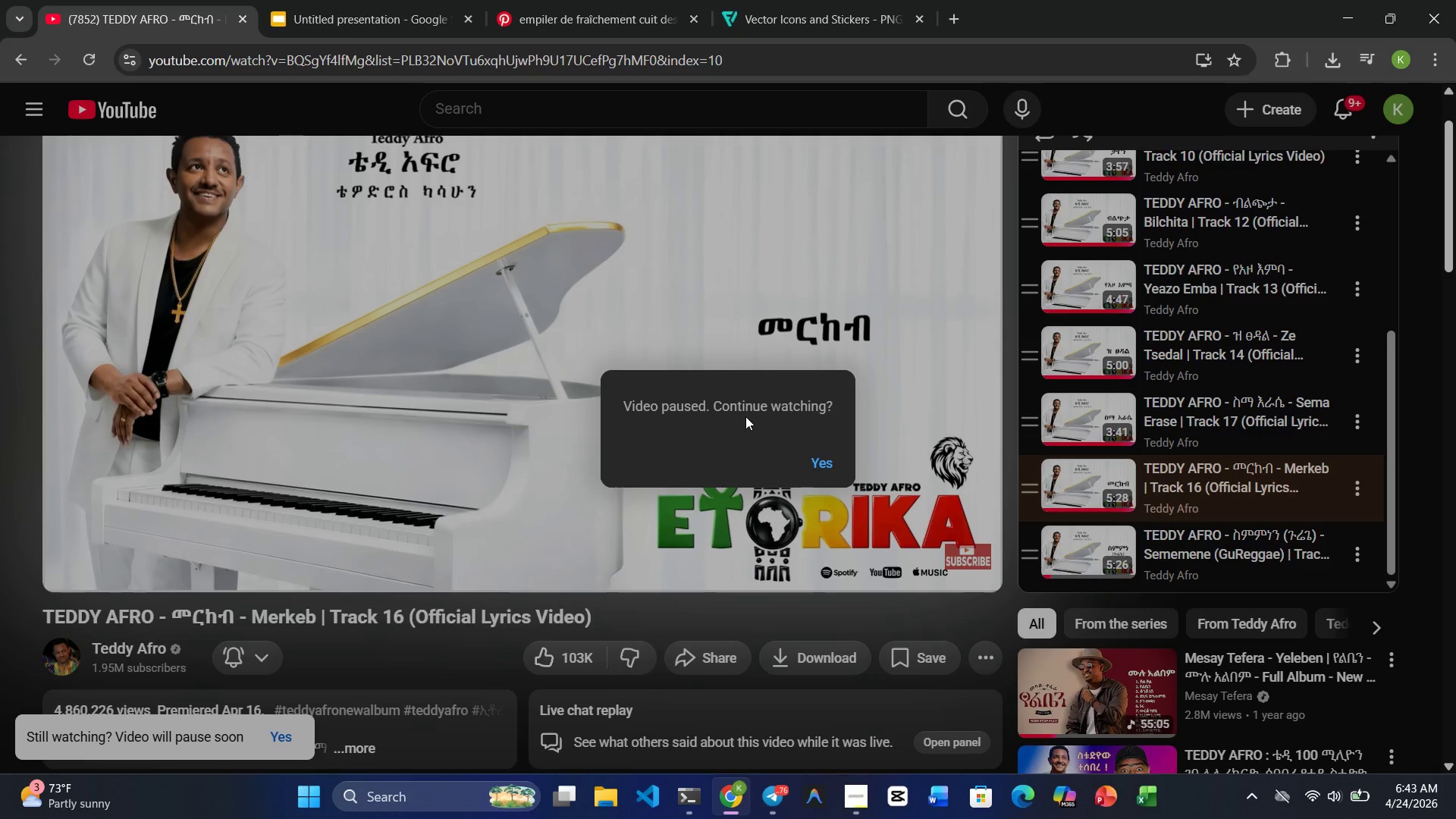 
left_click([827, 467])
 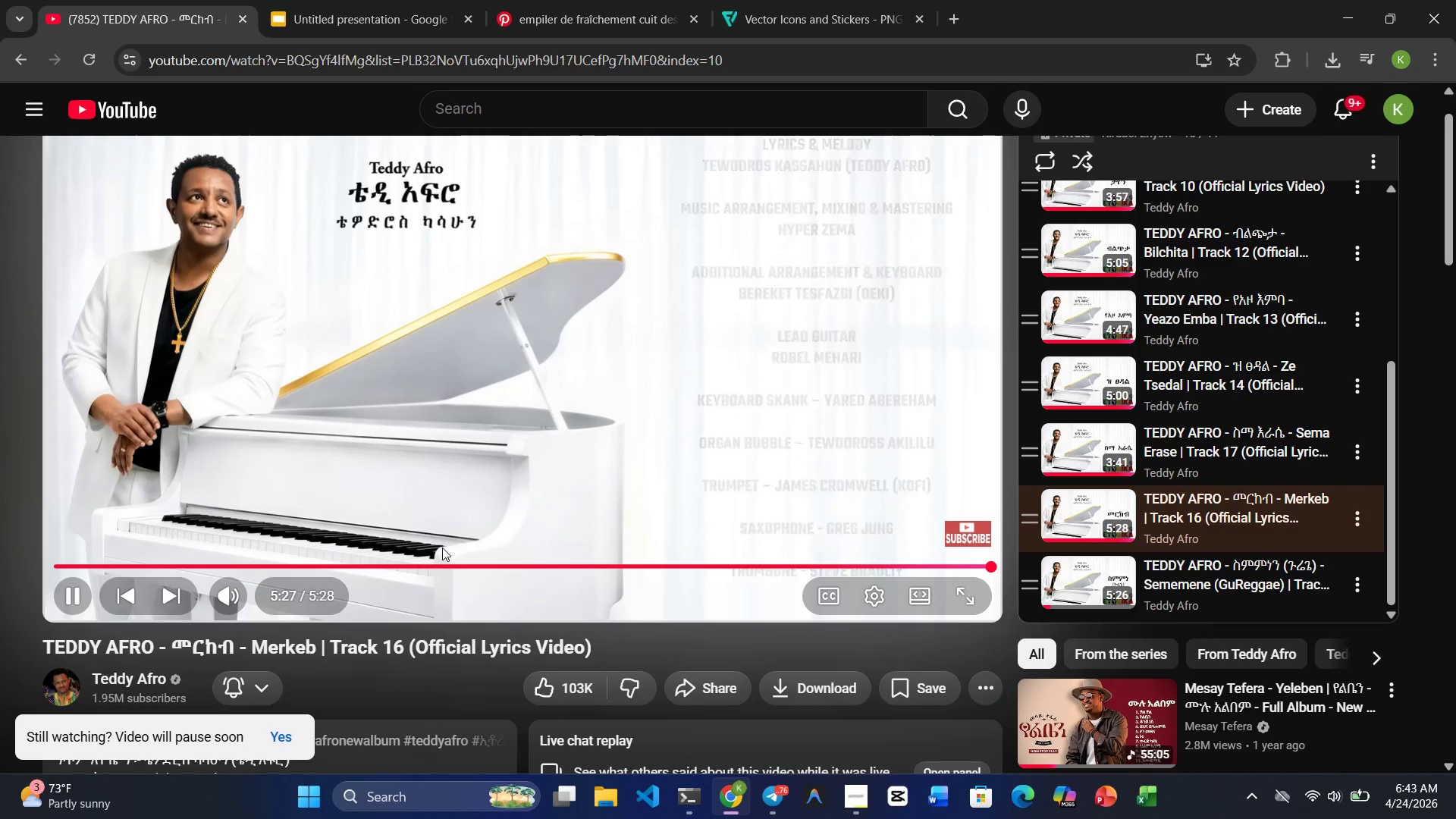 
key(VolumeUp)
 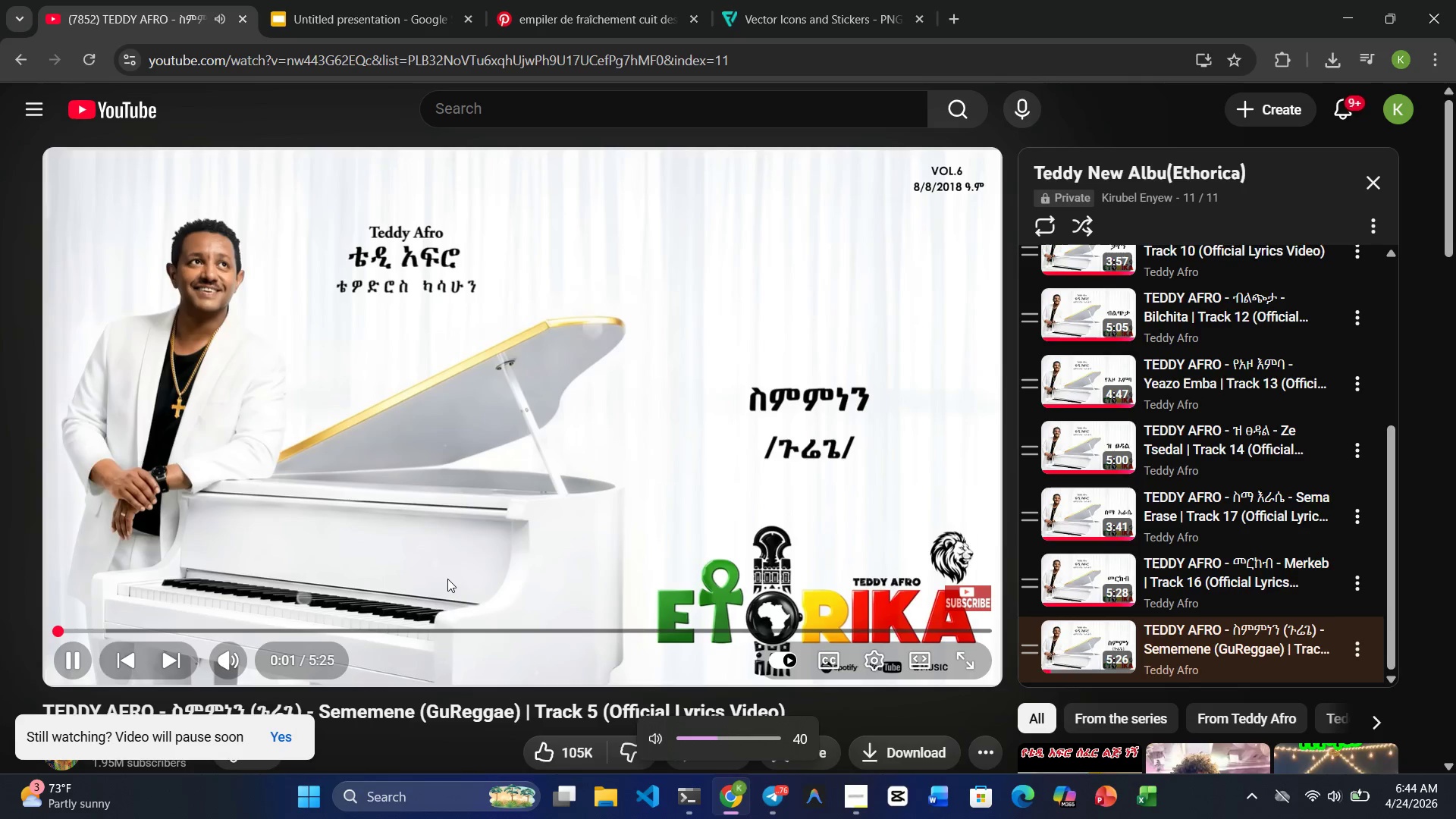 
scroll: coordinate [457, 574], scroll_direction: down, amount: 5.0